 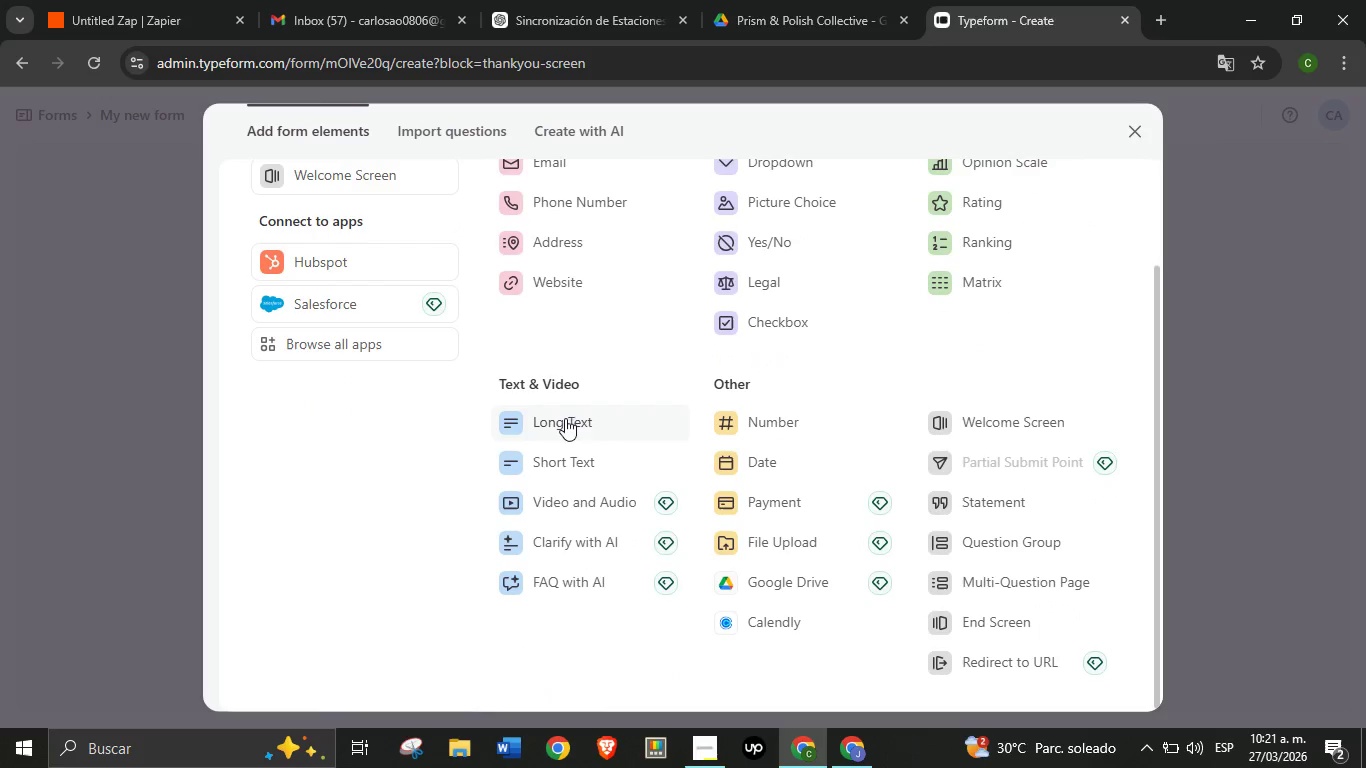 
left_click([575, 464])
 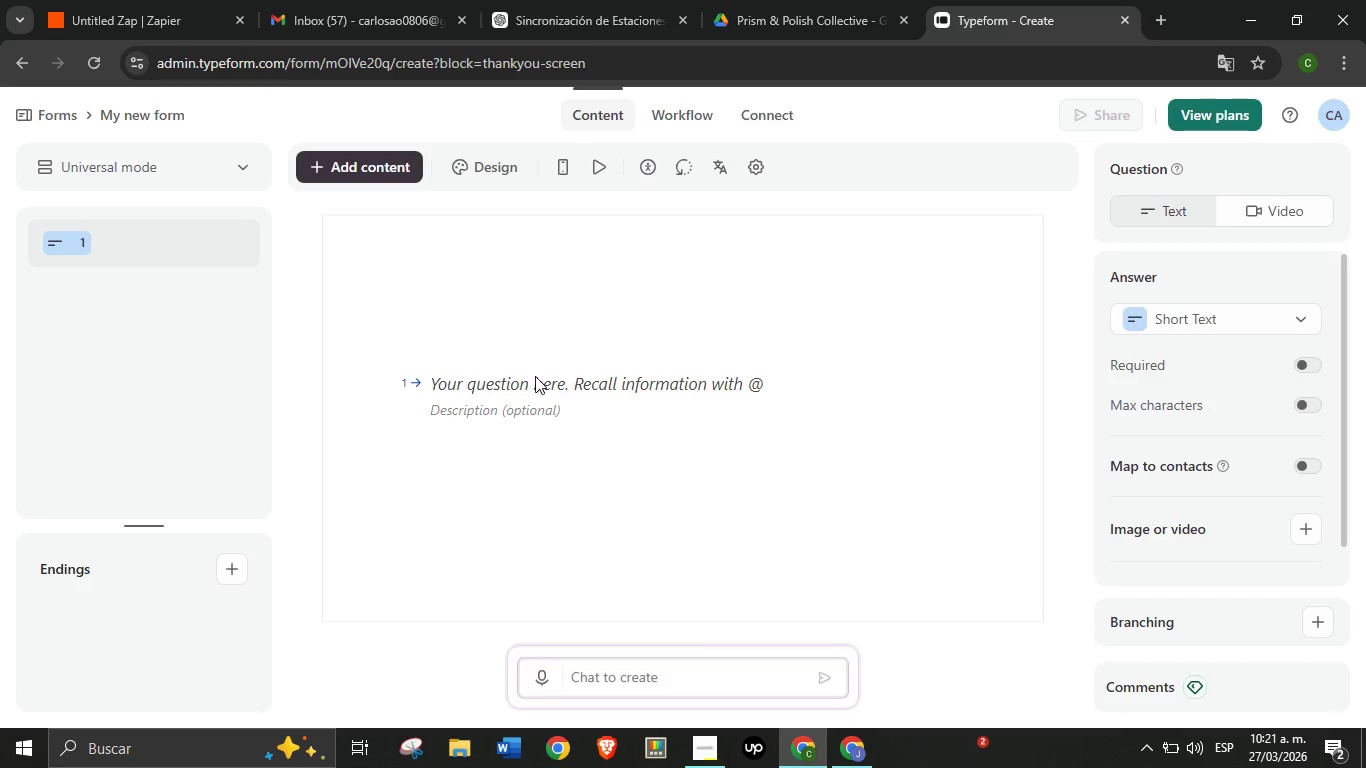 
left_click([539, 380])
 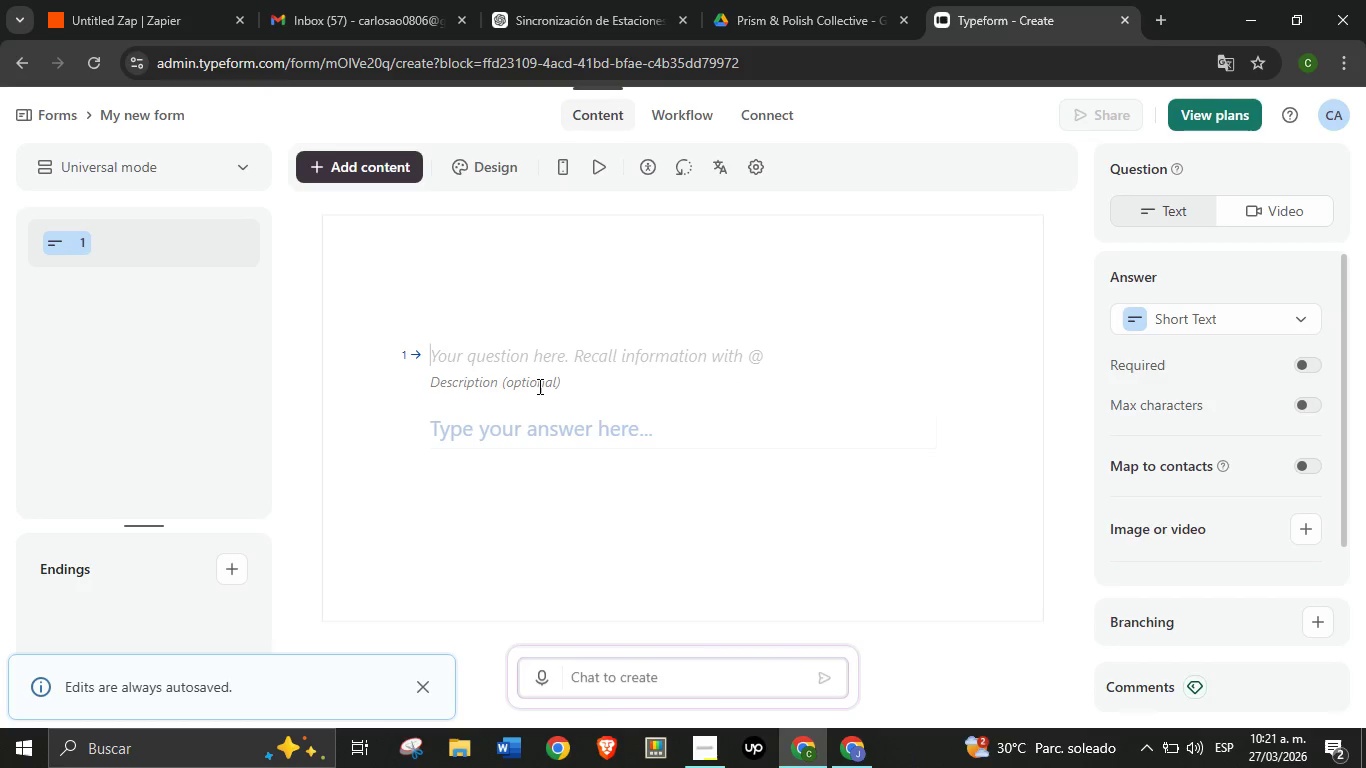 
type(Full Name)
 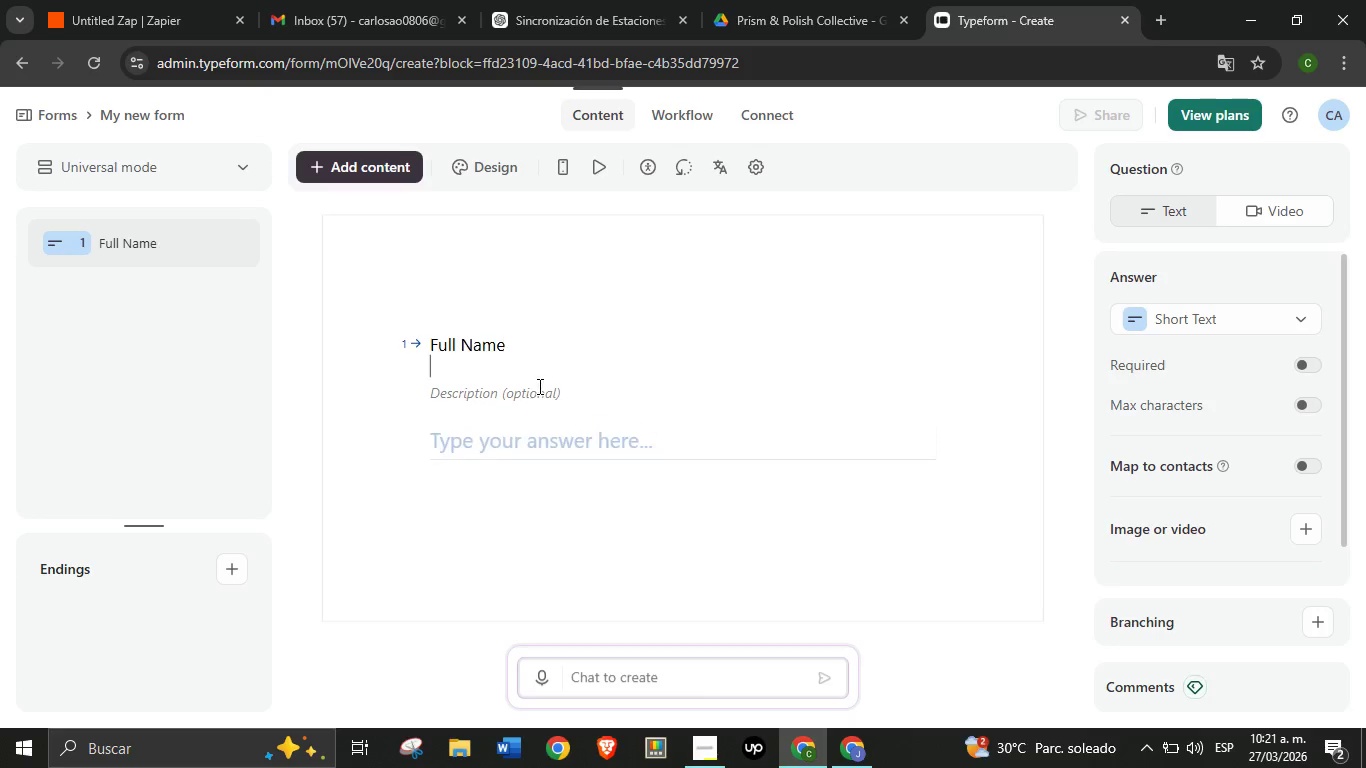 
key(Enter)
 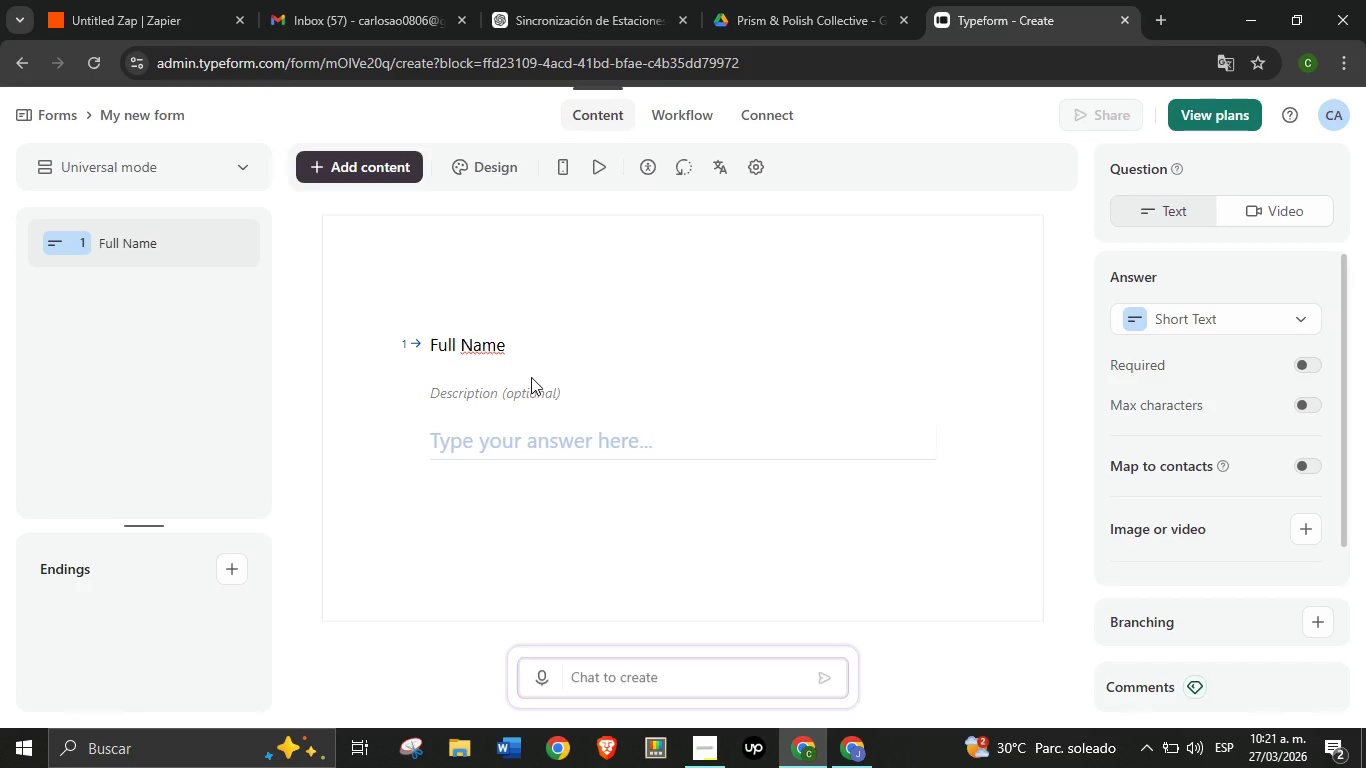 
key(Backspace)
 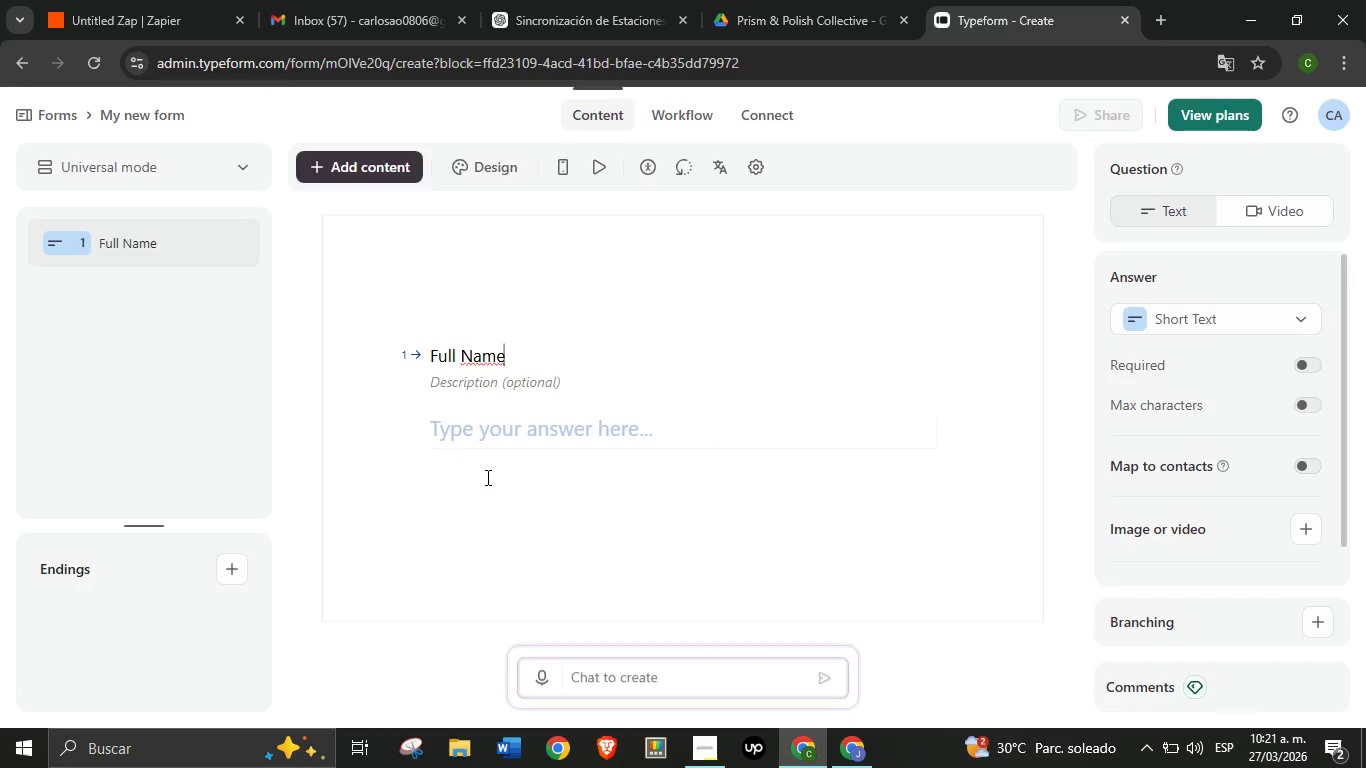 
left_click([486, 477])
 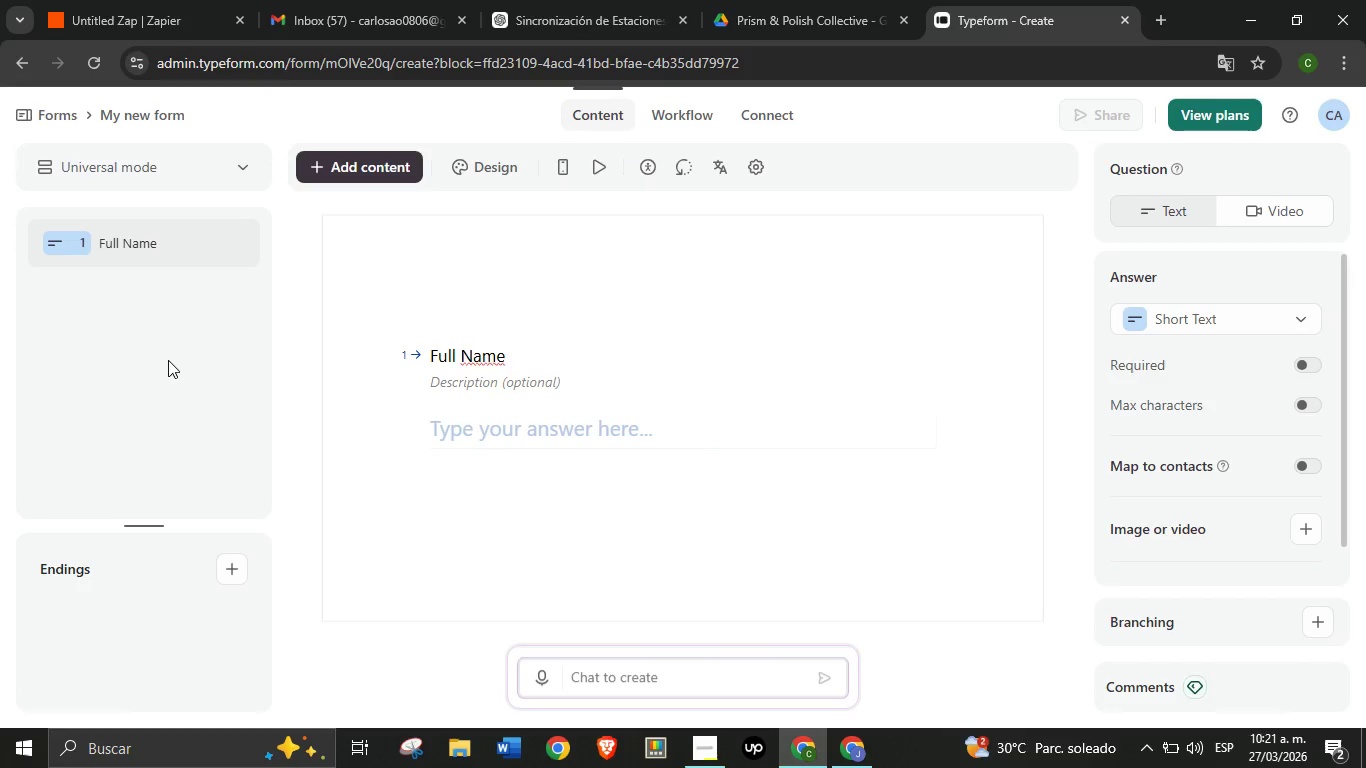 
left_click([169, 359])
 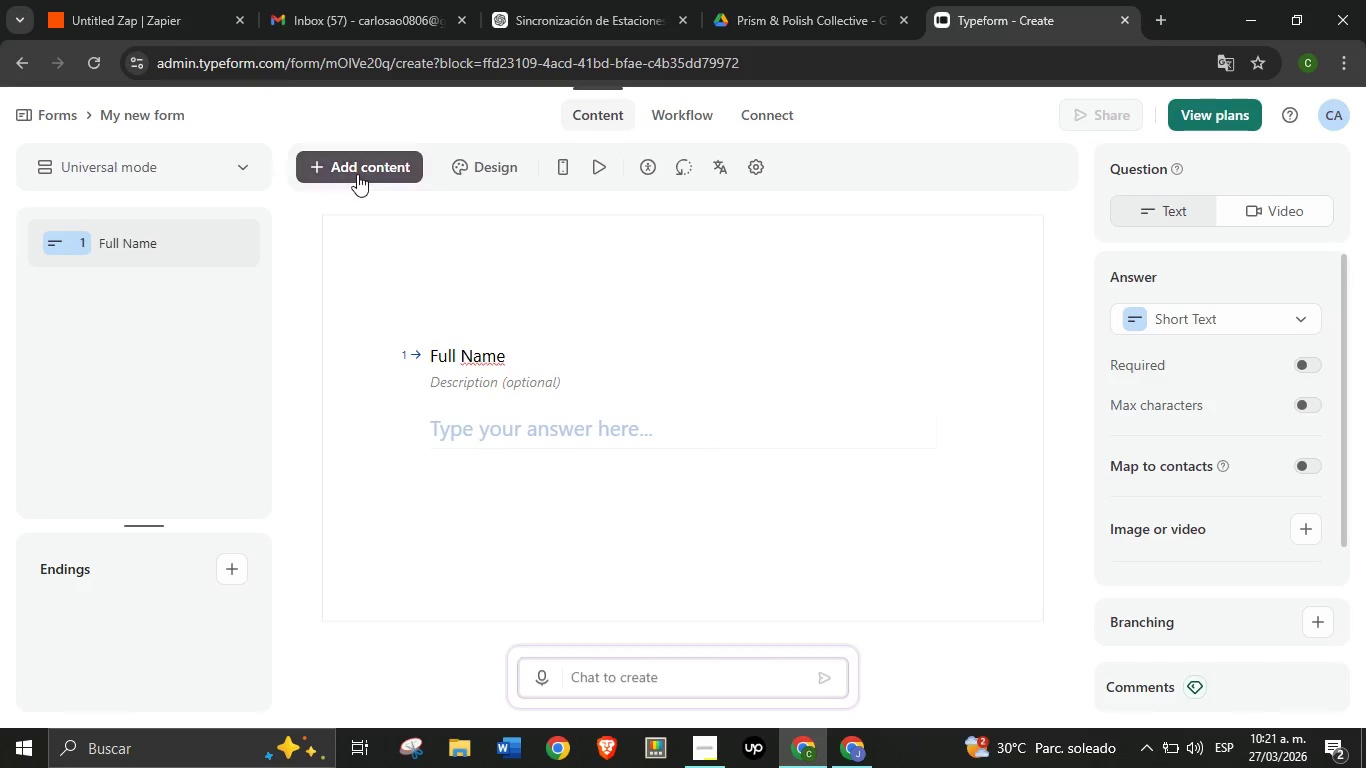 
left_click([357, 173])
 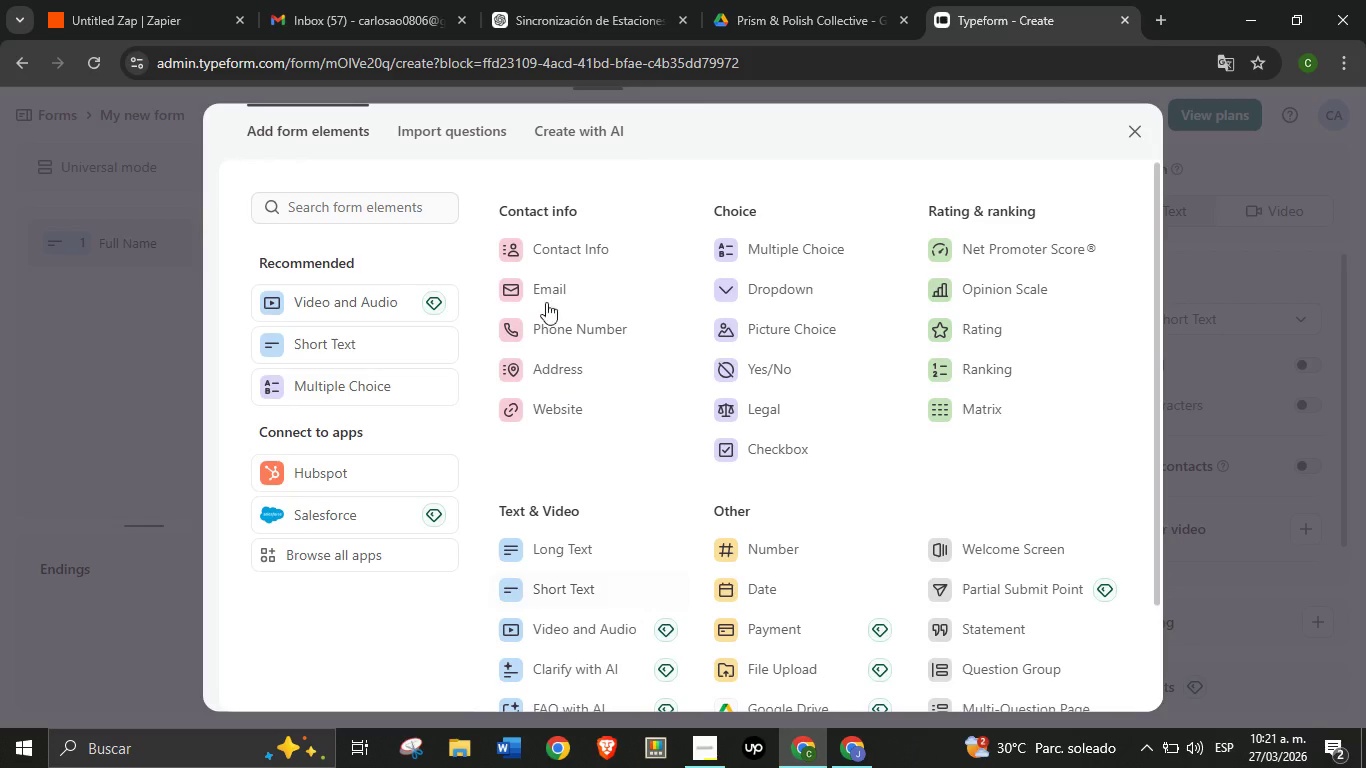 
wait(6.58)
 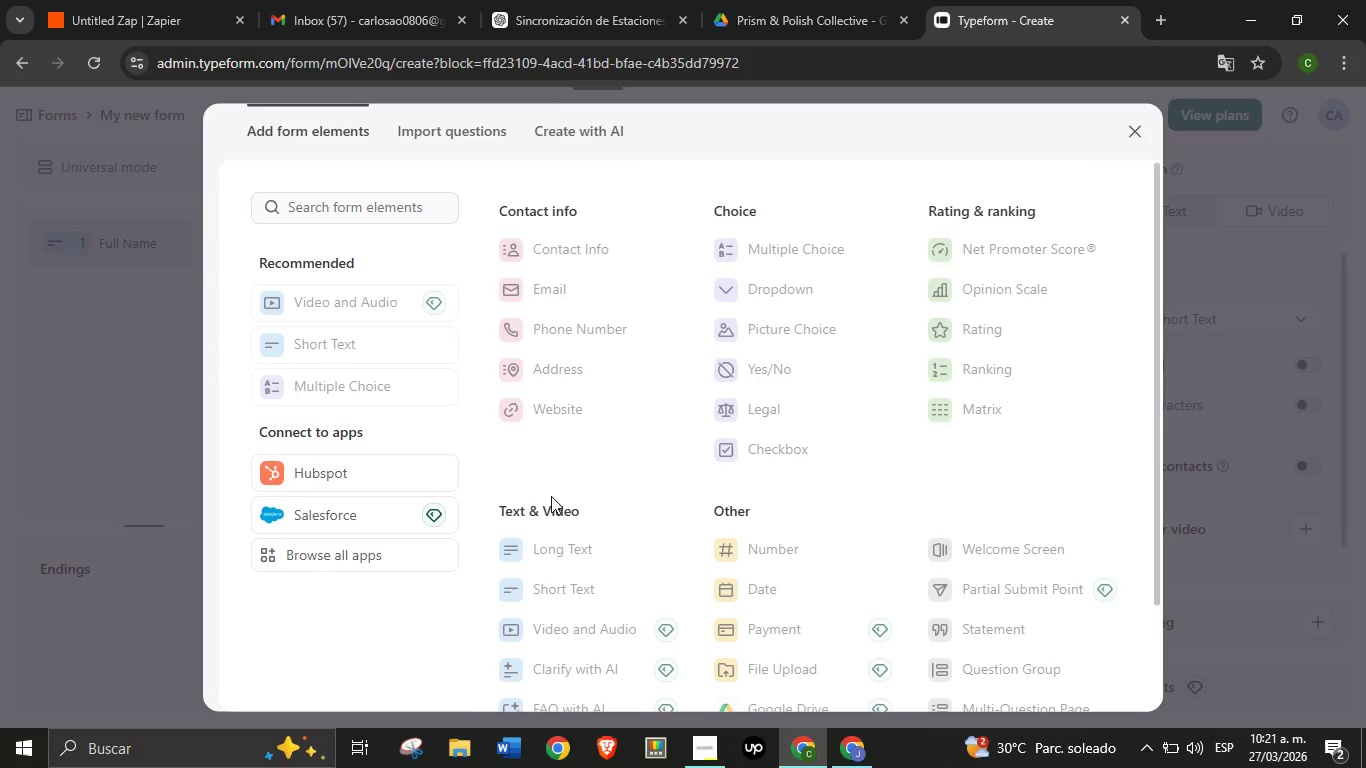 
left_click([522, 286])
 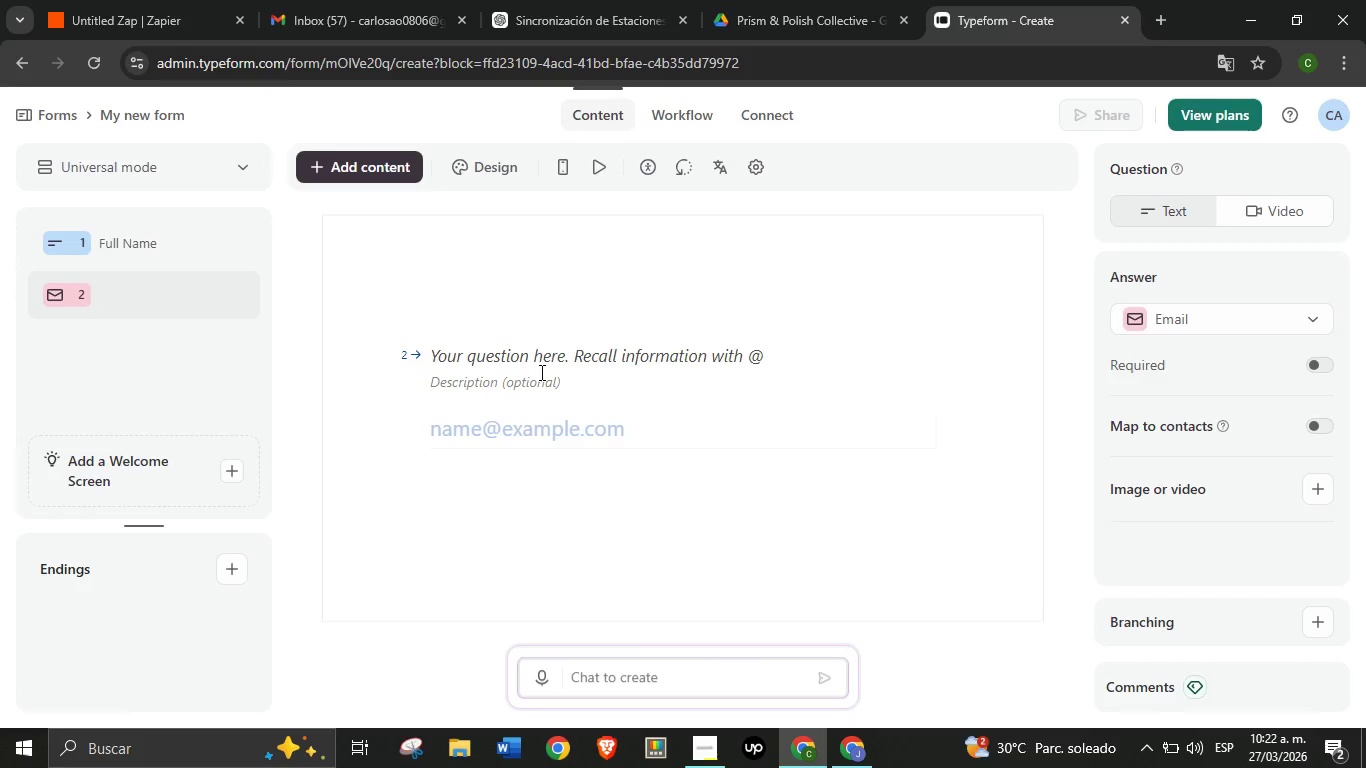 
left_click([539, 354])
 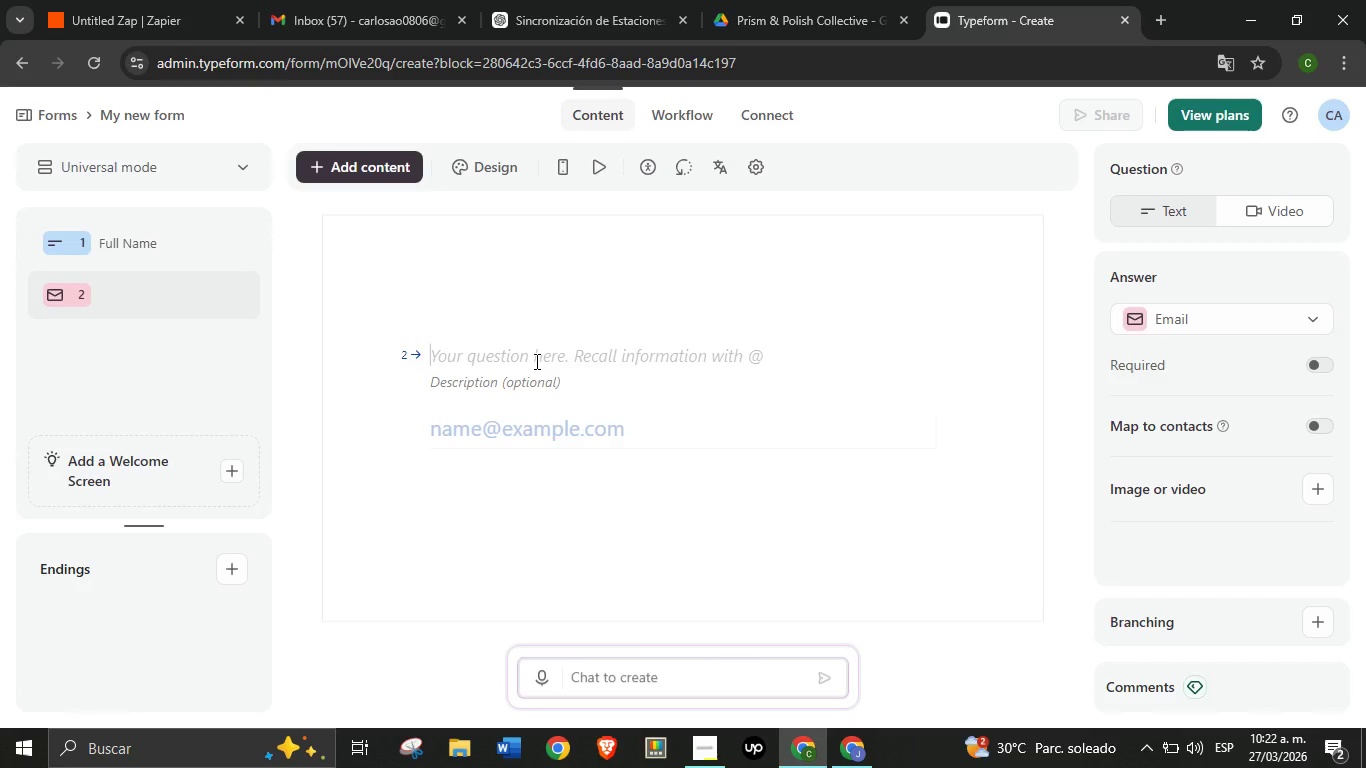 
type(Email Address)
 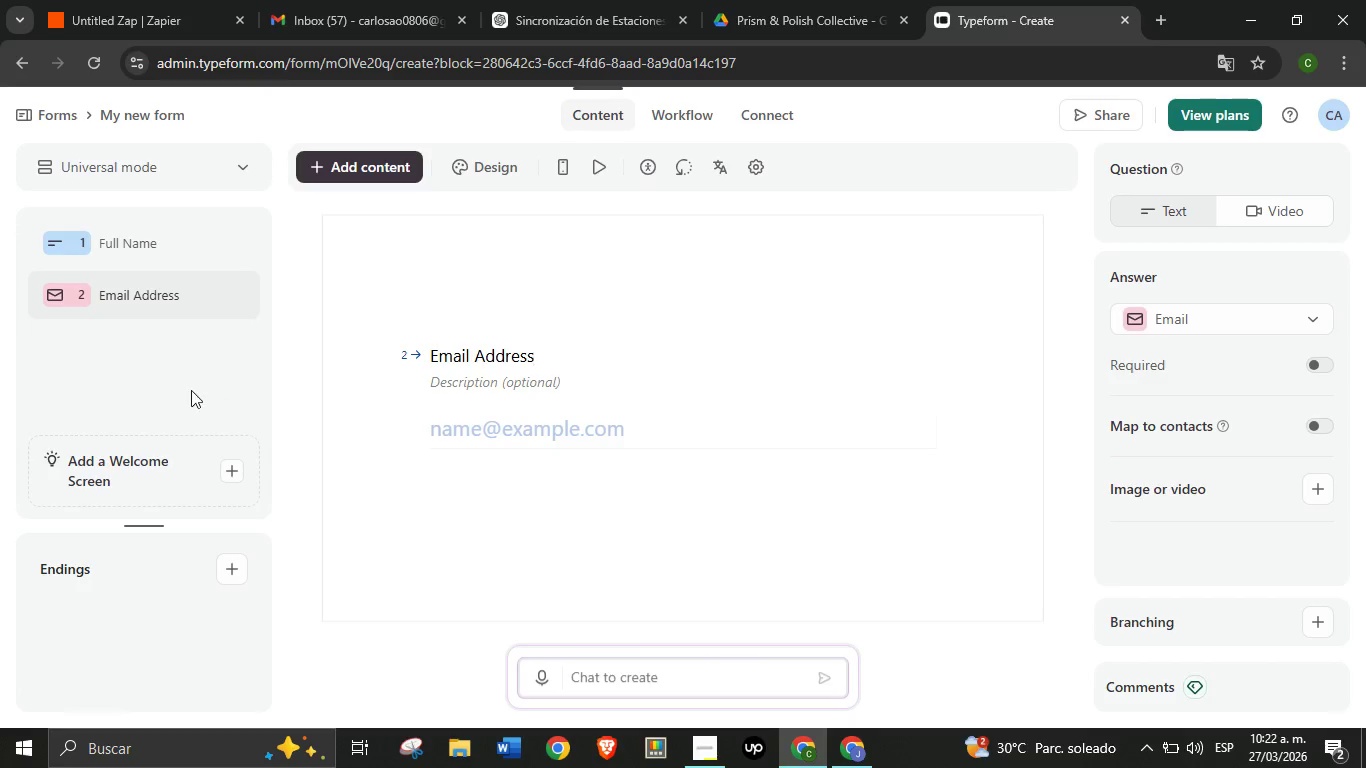 
left_click([188, 386])
 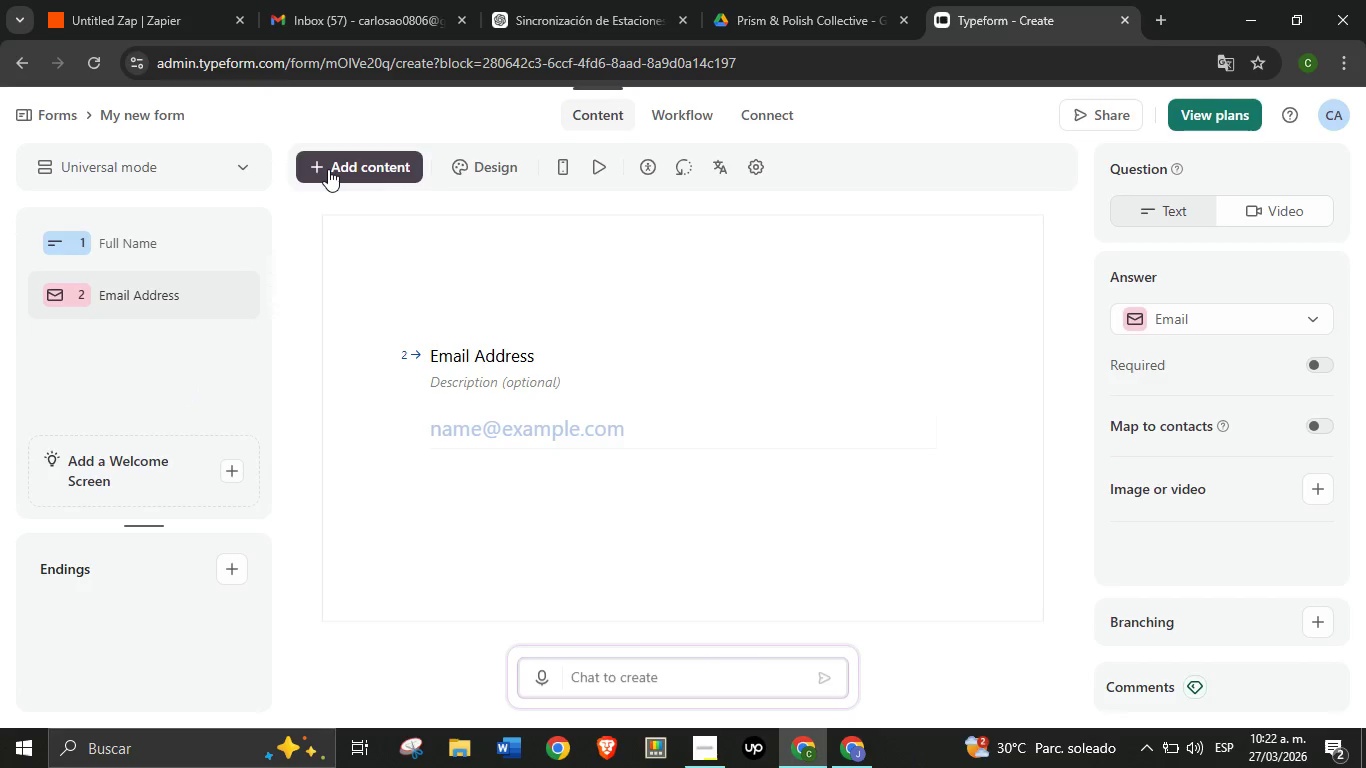 
left_click([328, 169])
 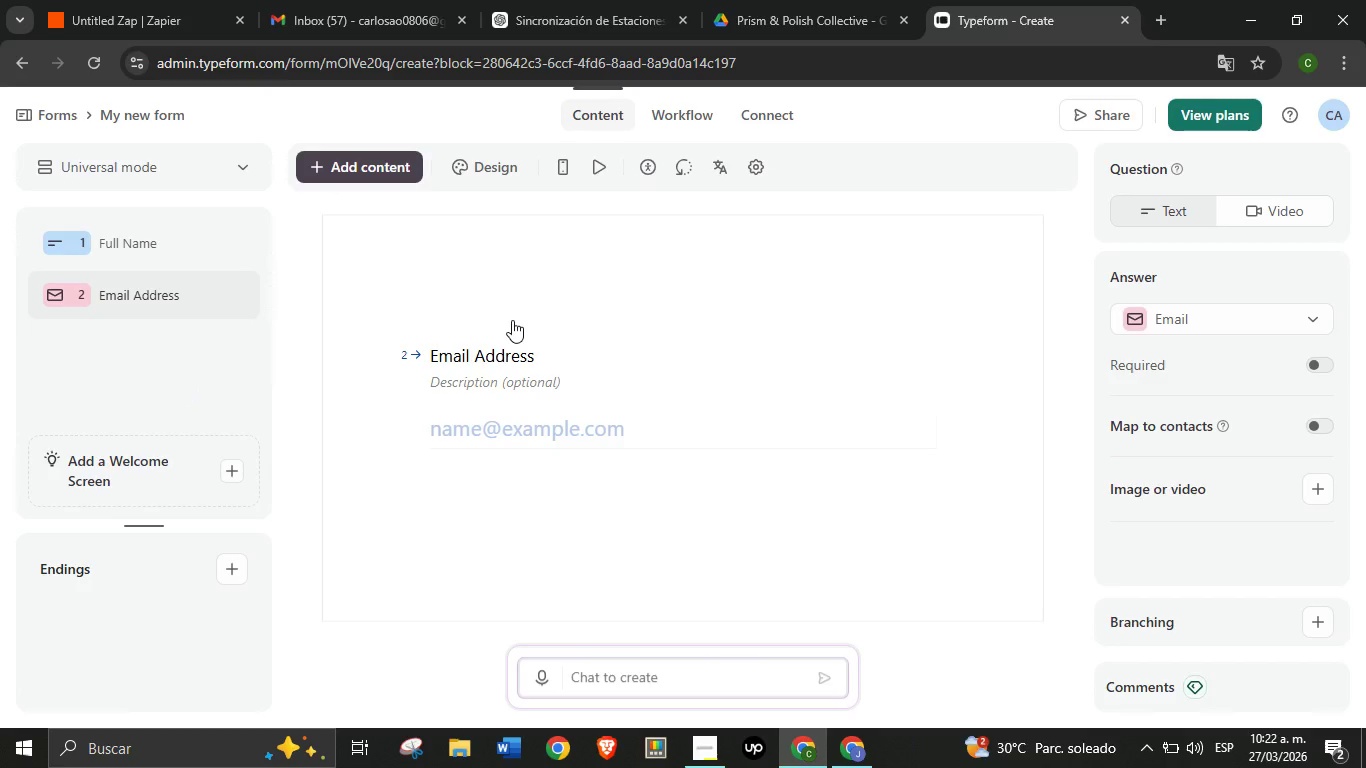 
mouse_move([507, 339])
 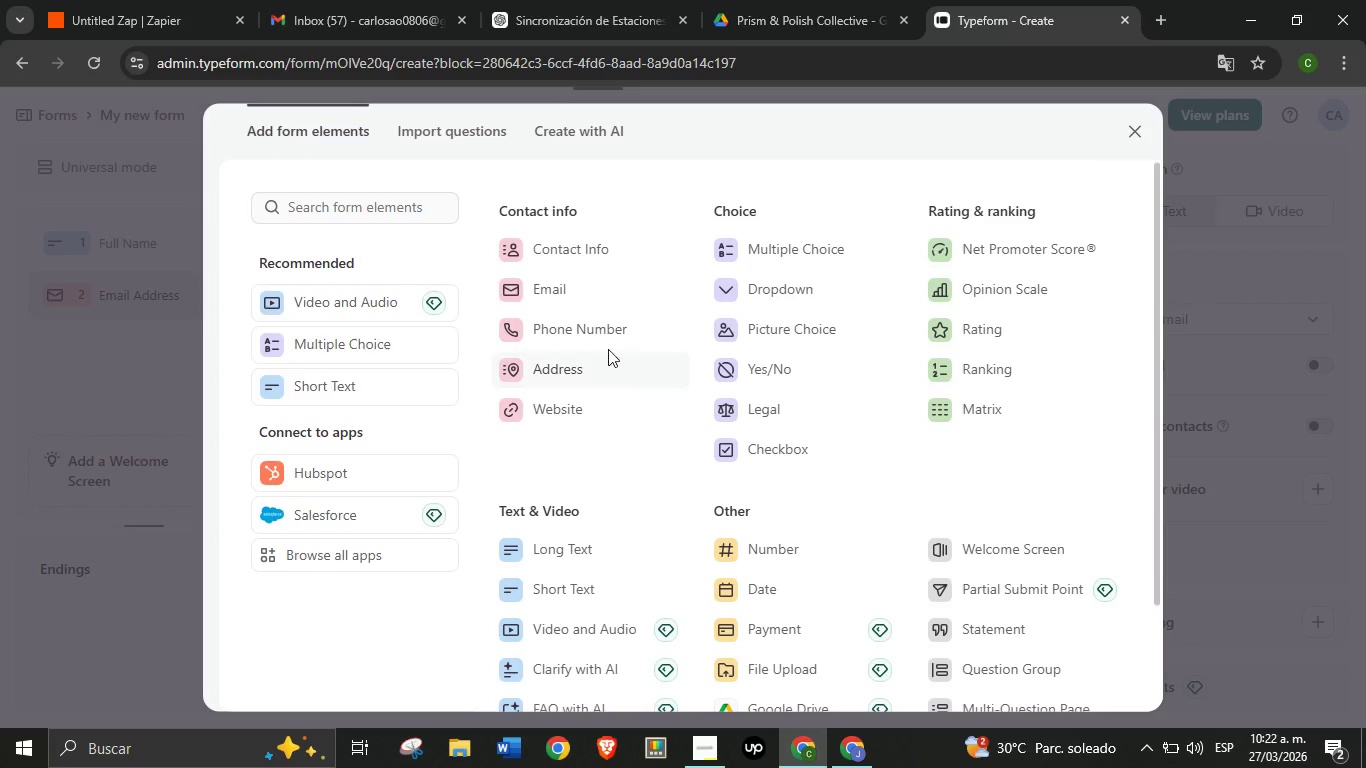 
mouse_move([562, 349])
 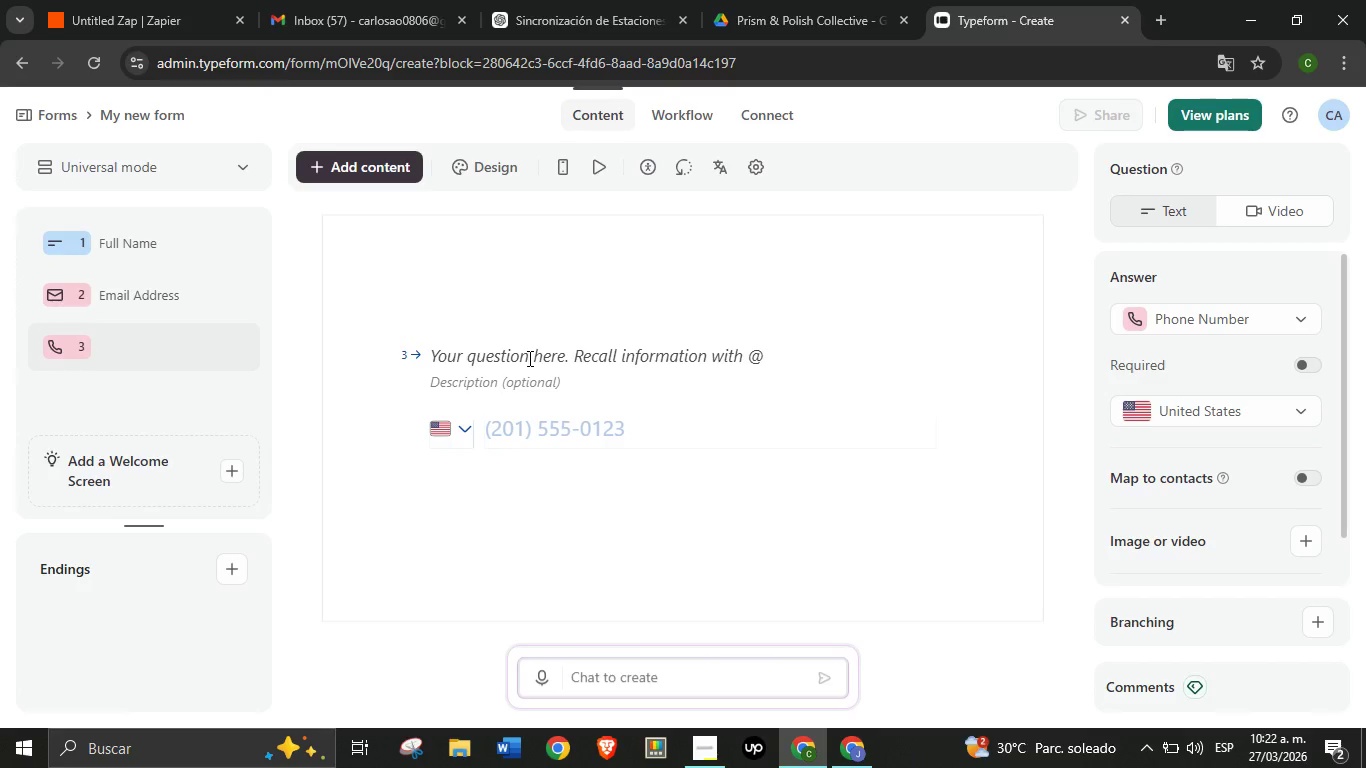 
left_click([528, 358])
 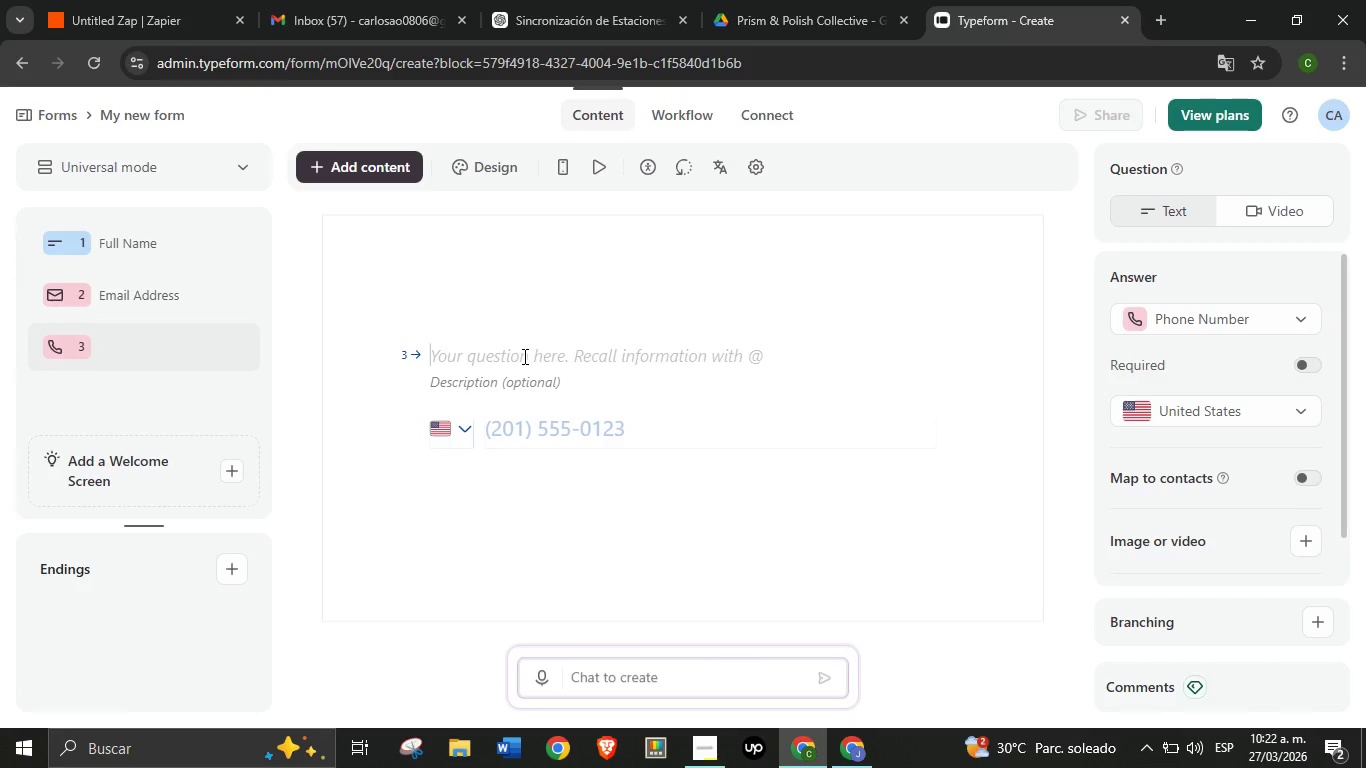 
type(Phone Number)
 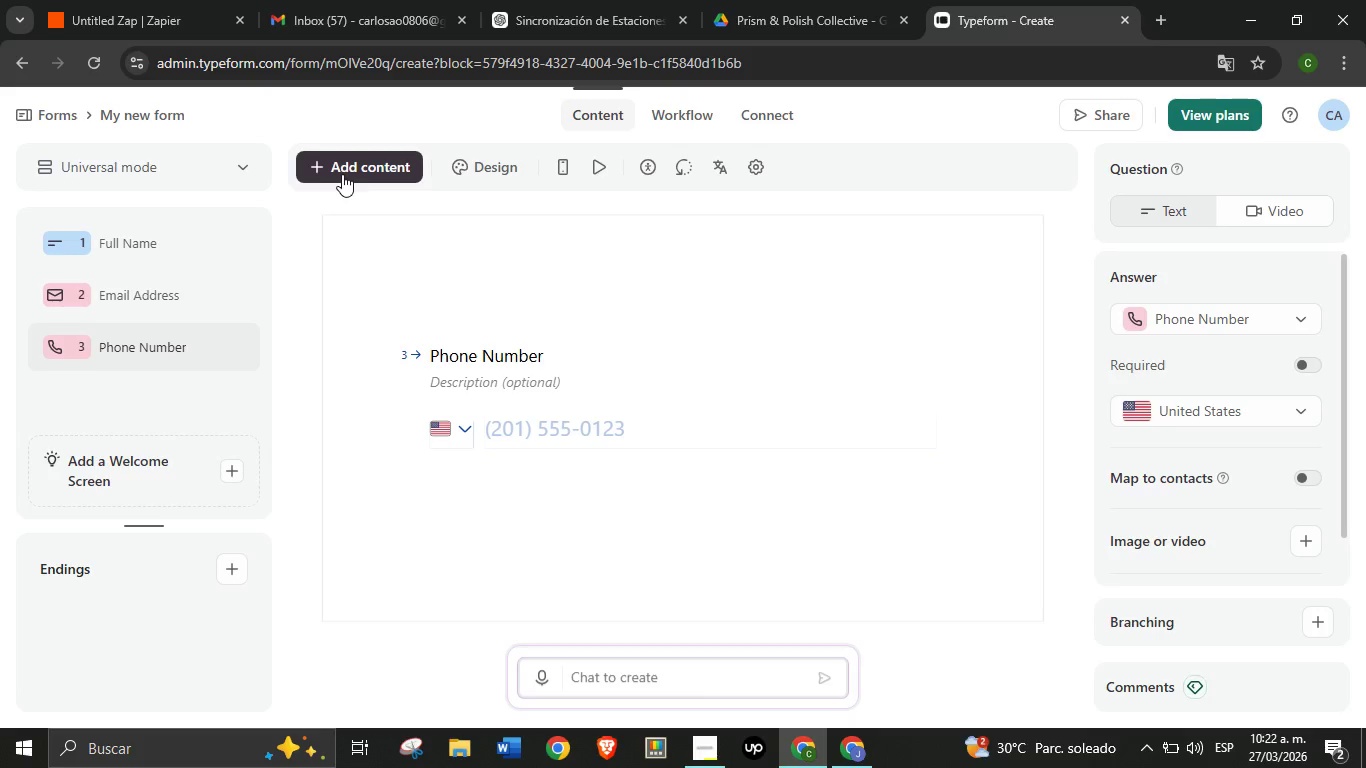 
mouse_move([493, 378])
 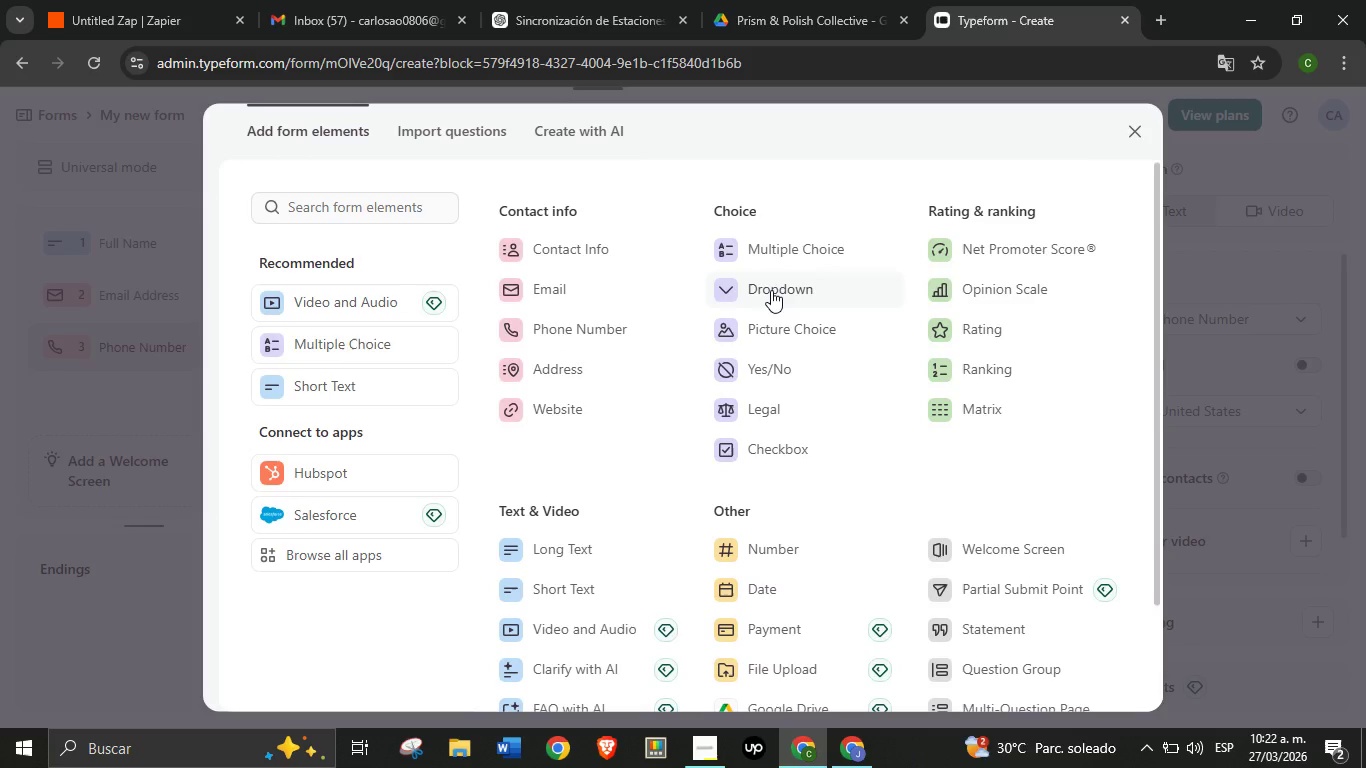 
left_click([771, 290])
 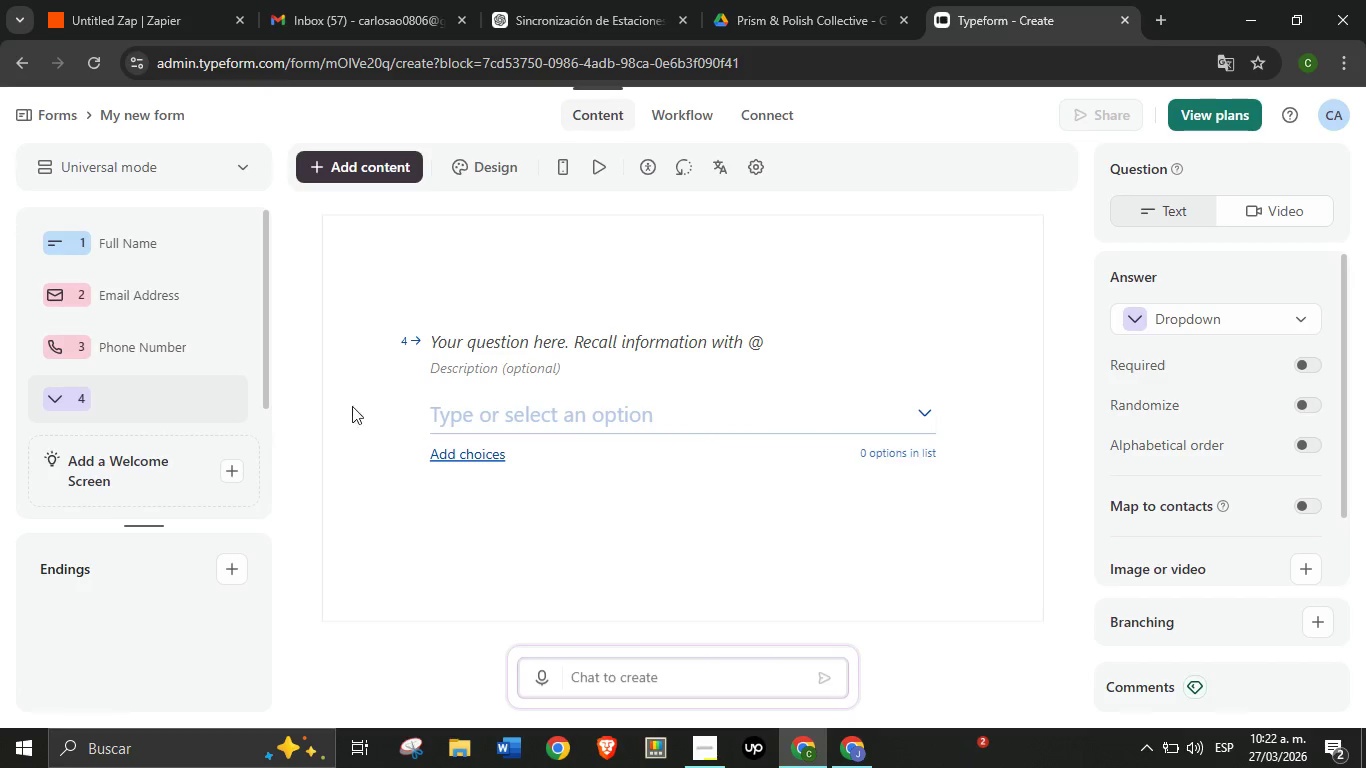 
left_click([503, 343])
 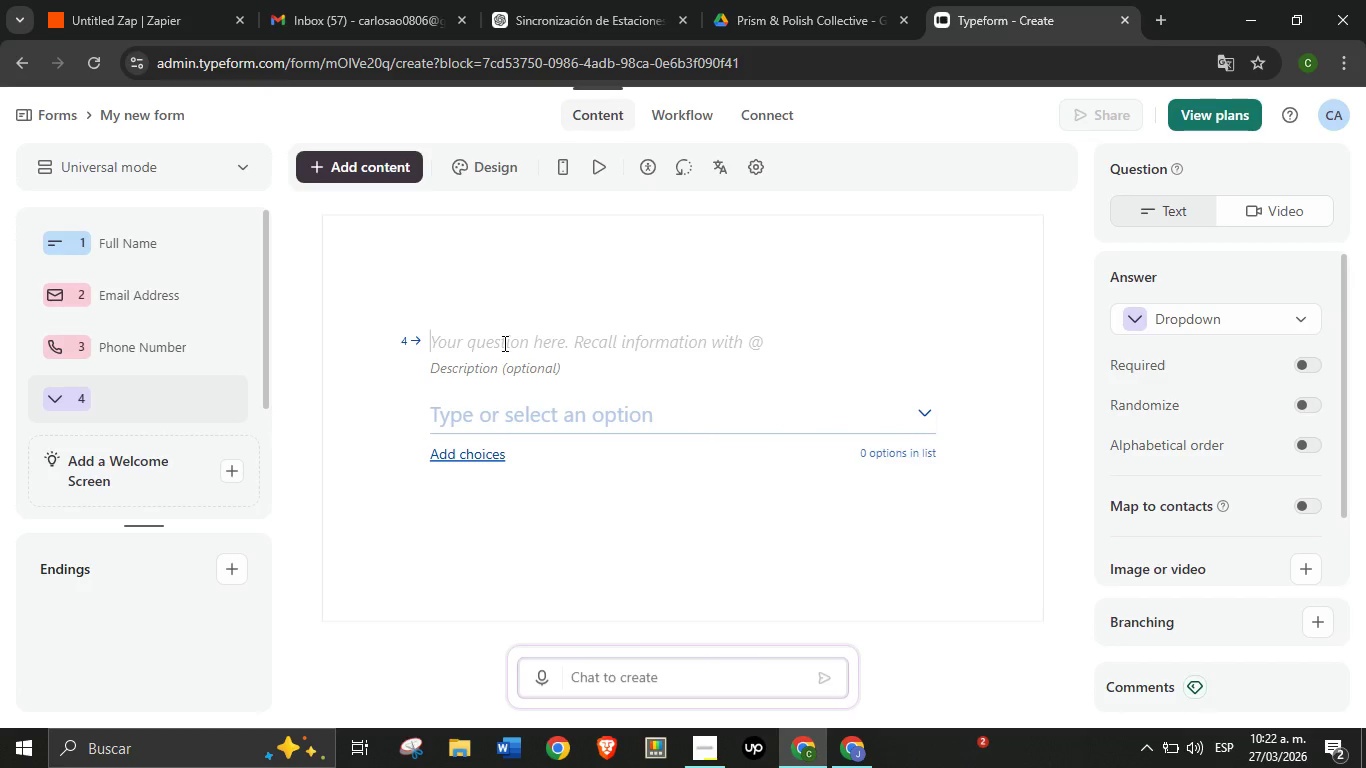 
type(Service Type)
 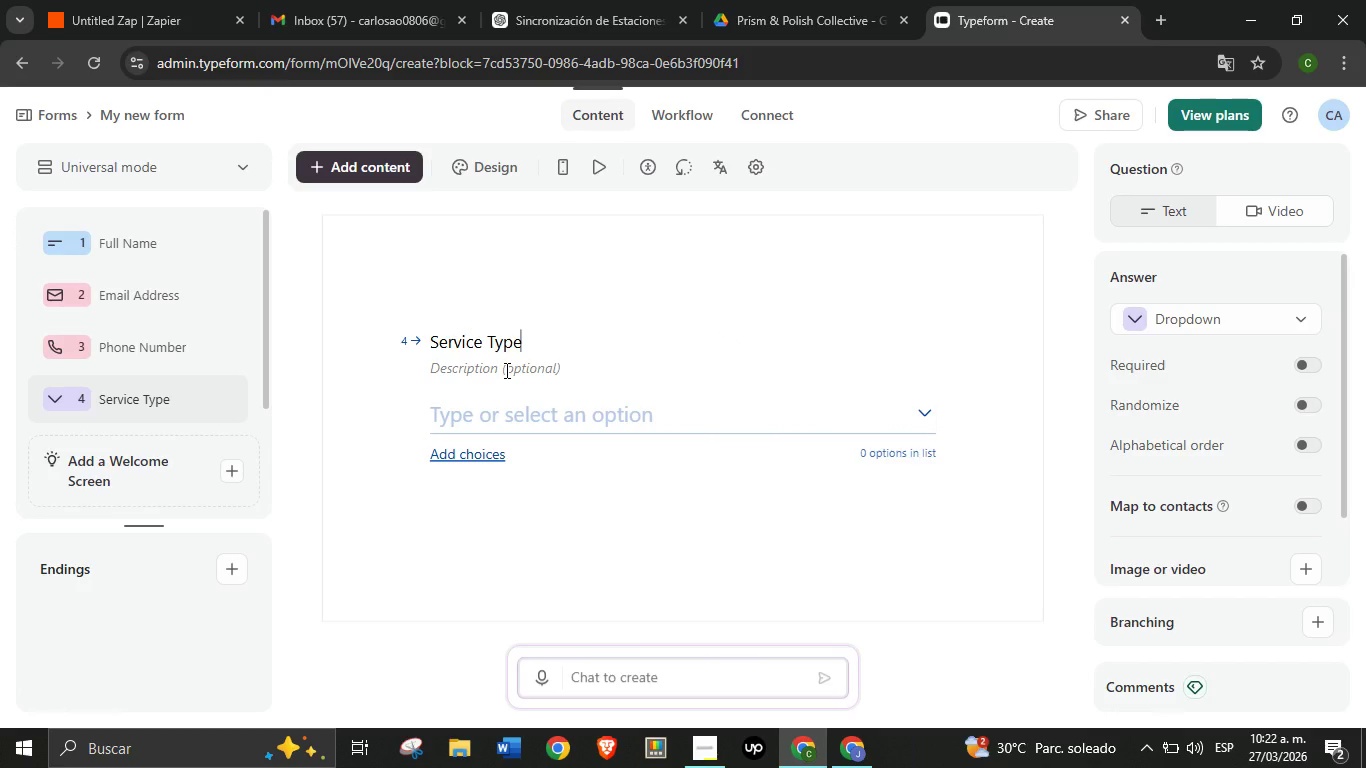 
left_click([505, 370])
 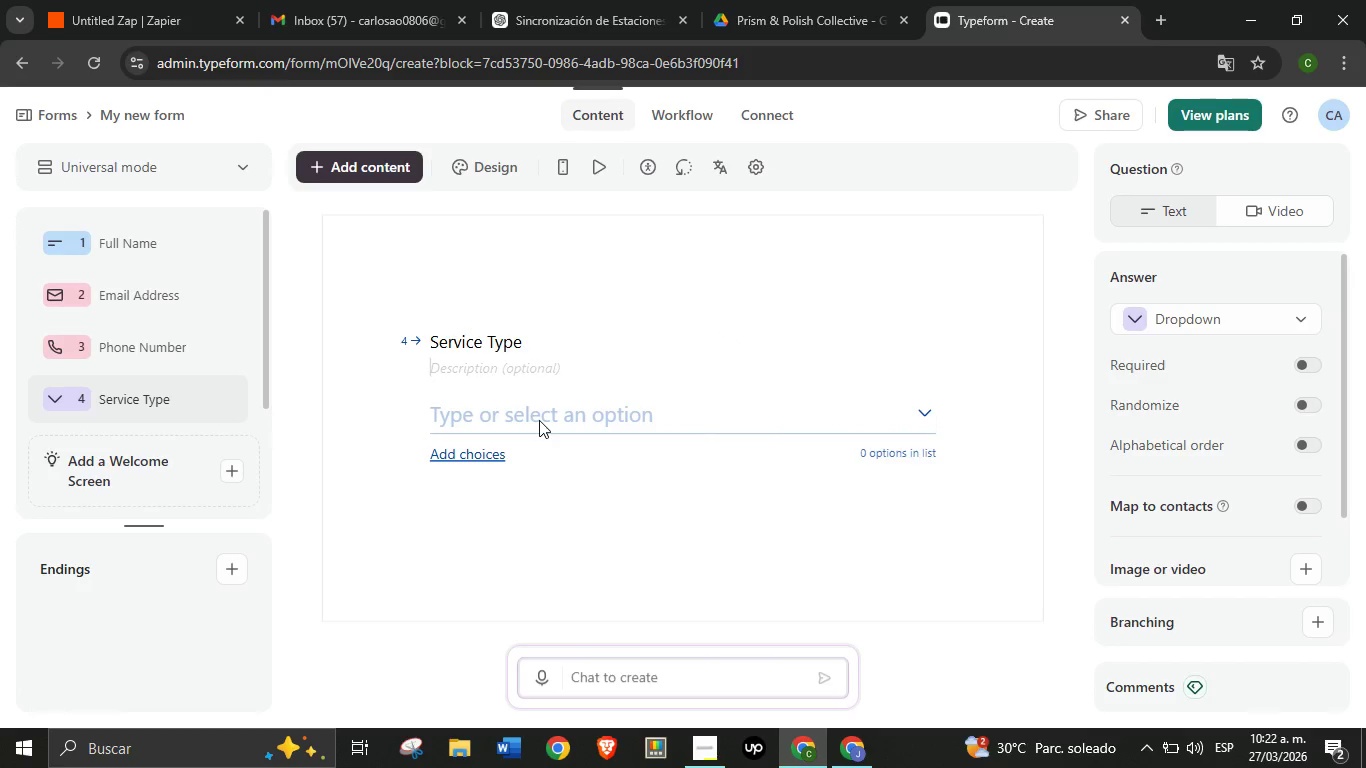 
left_click([539, 420])
 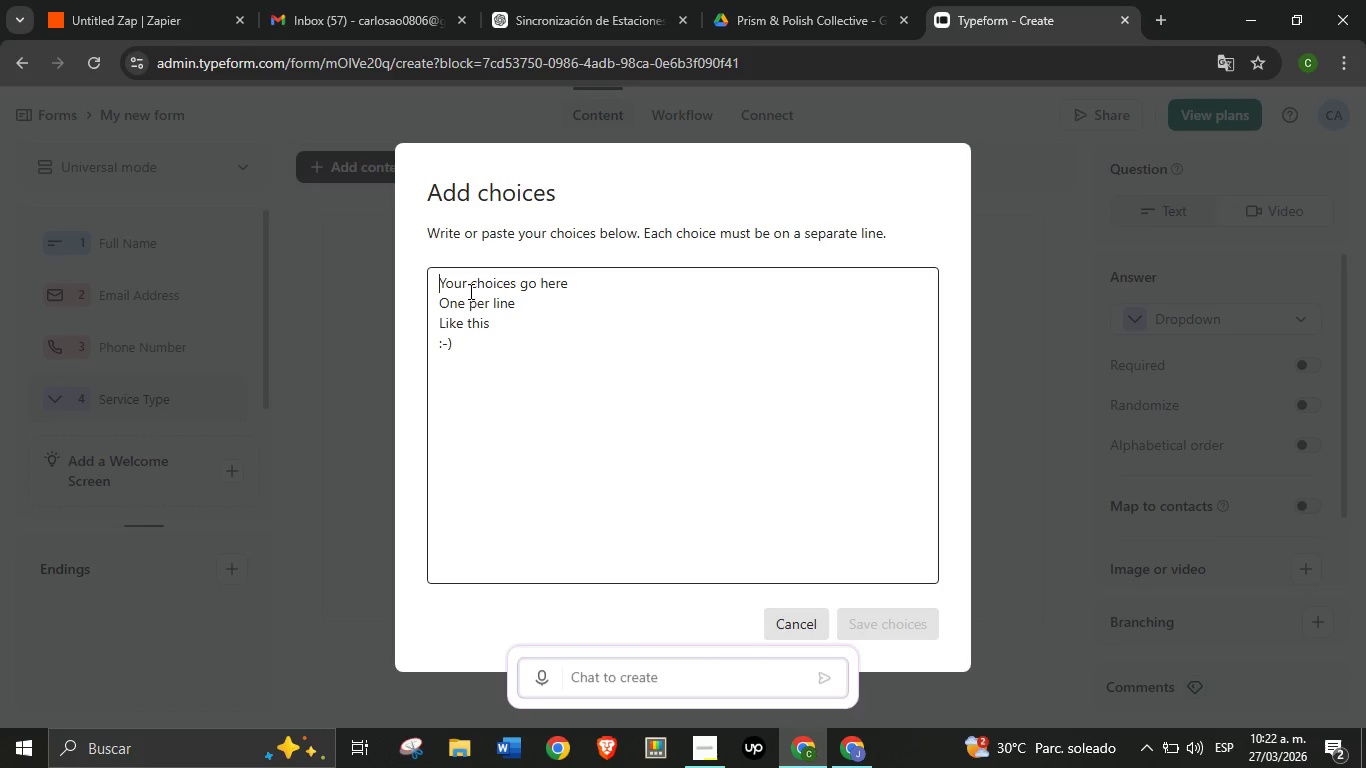 
wait(11.47)
 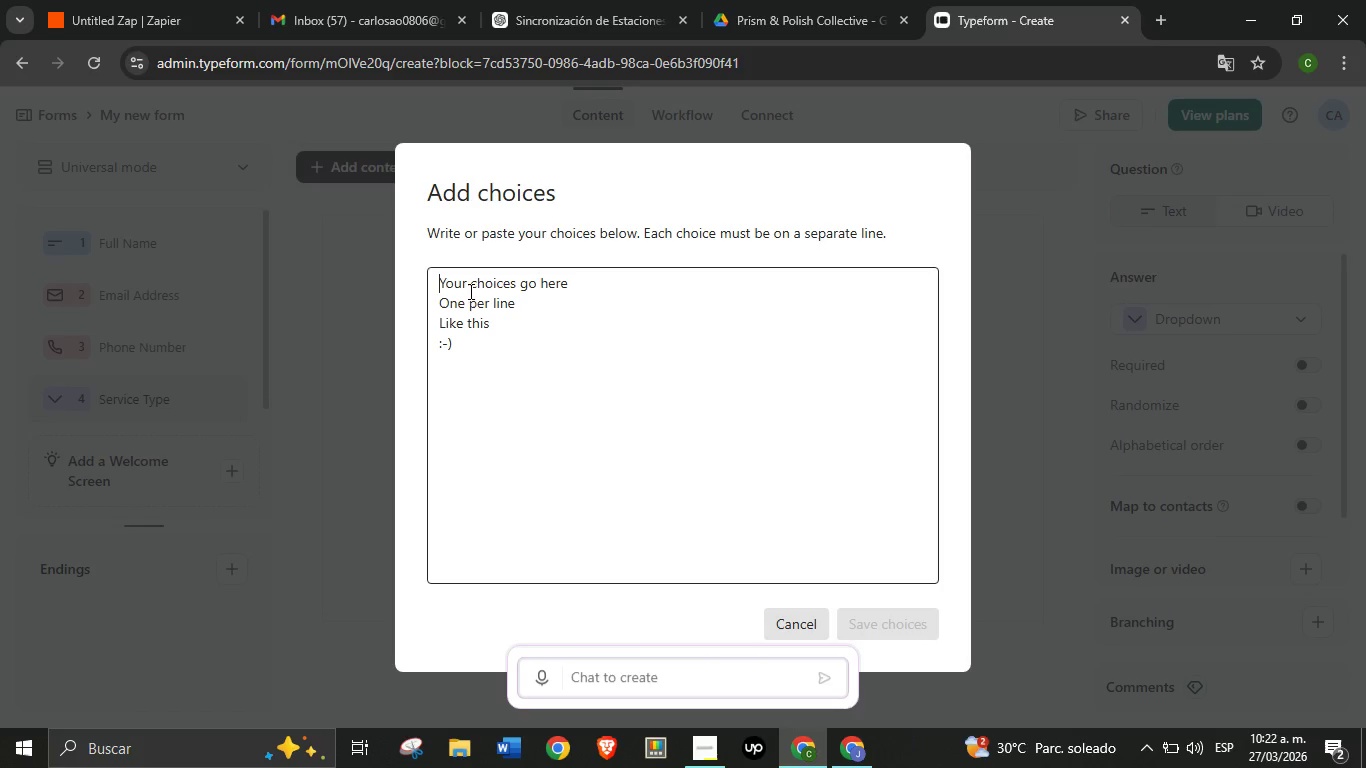 
left_click([457, 348])
 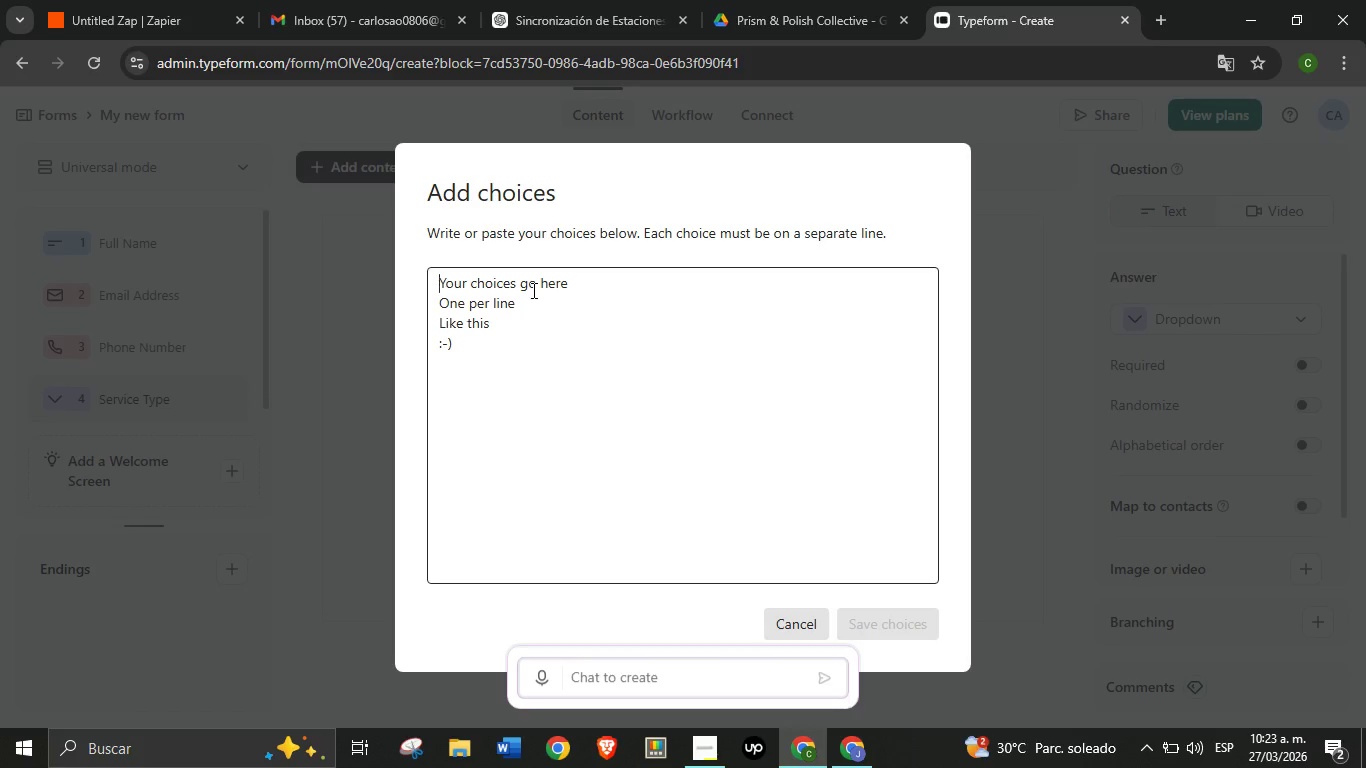 
type(Structural Gel AP)
key(Backspace)
type(pplicato)
key(Backspace)
type(ion)
 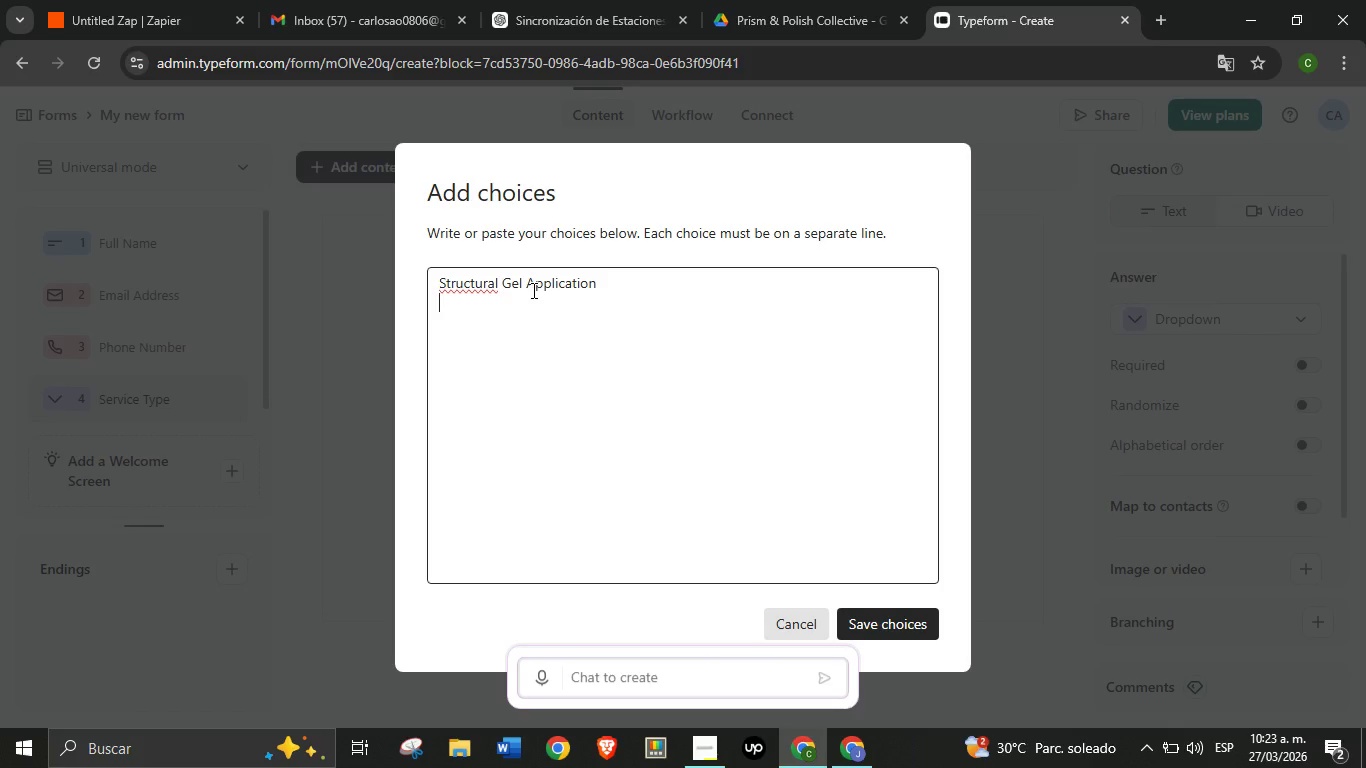 
key(Enter)
 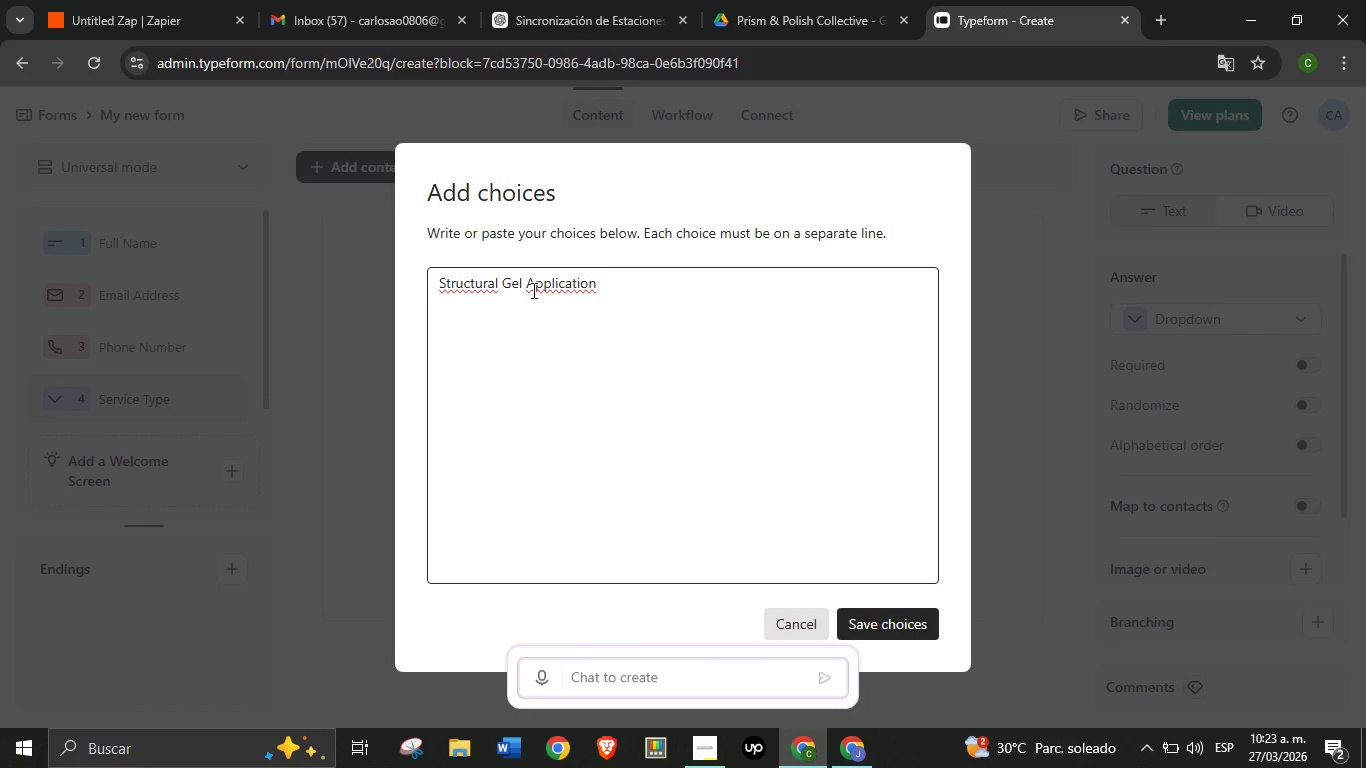 
type(Luxury)
 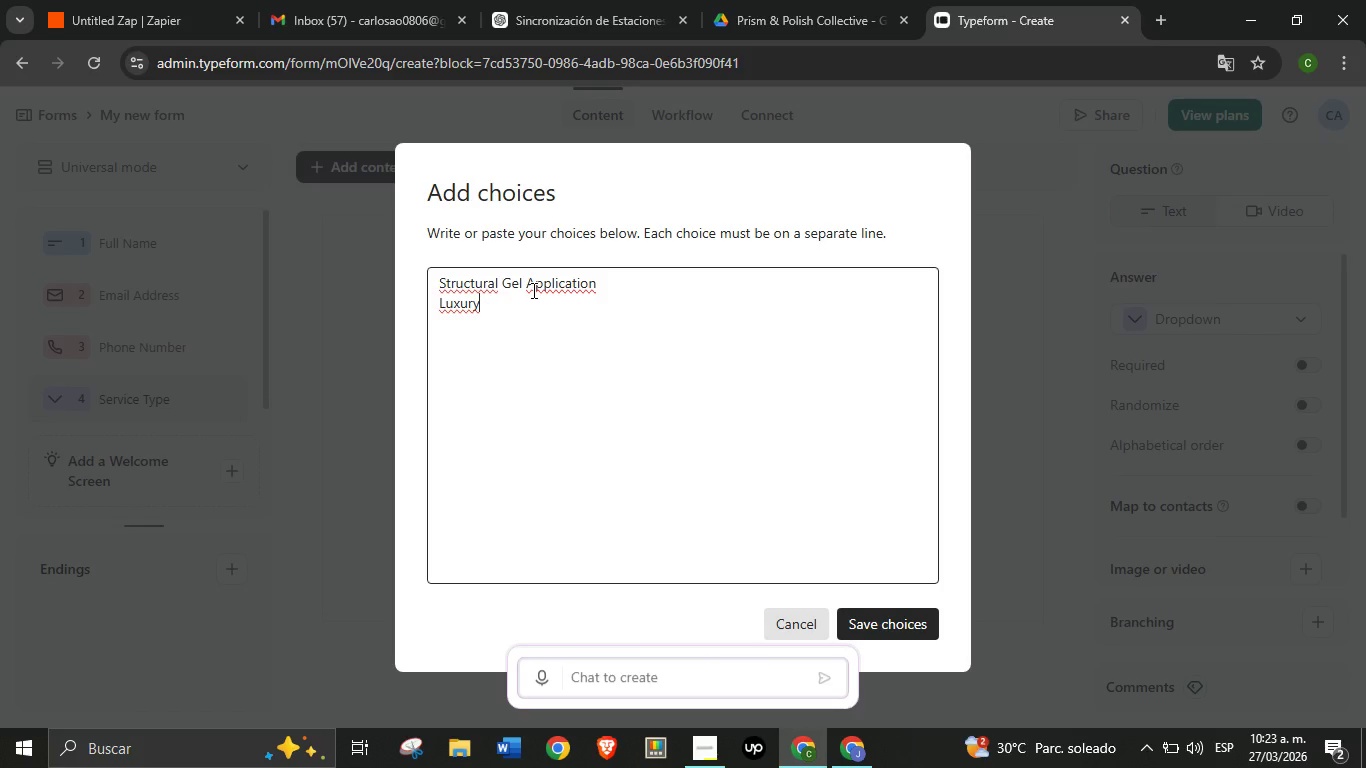 
wait(9.19)
 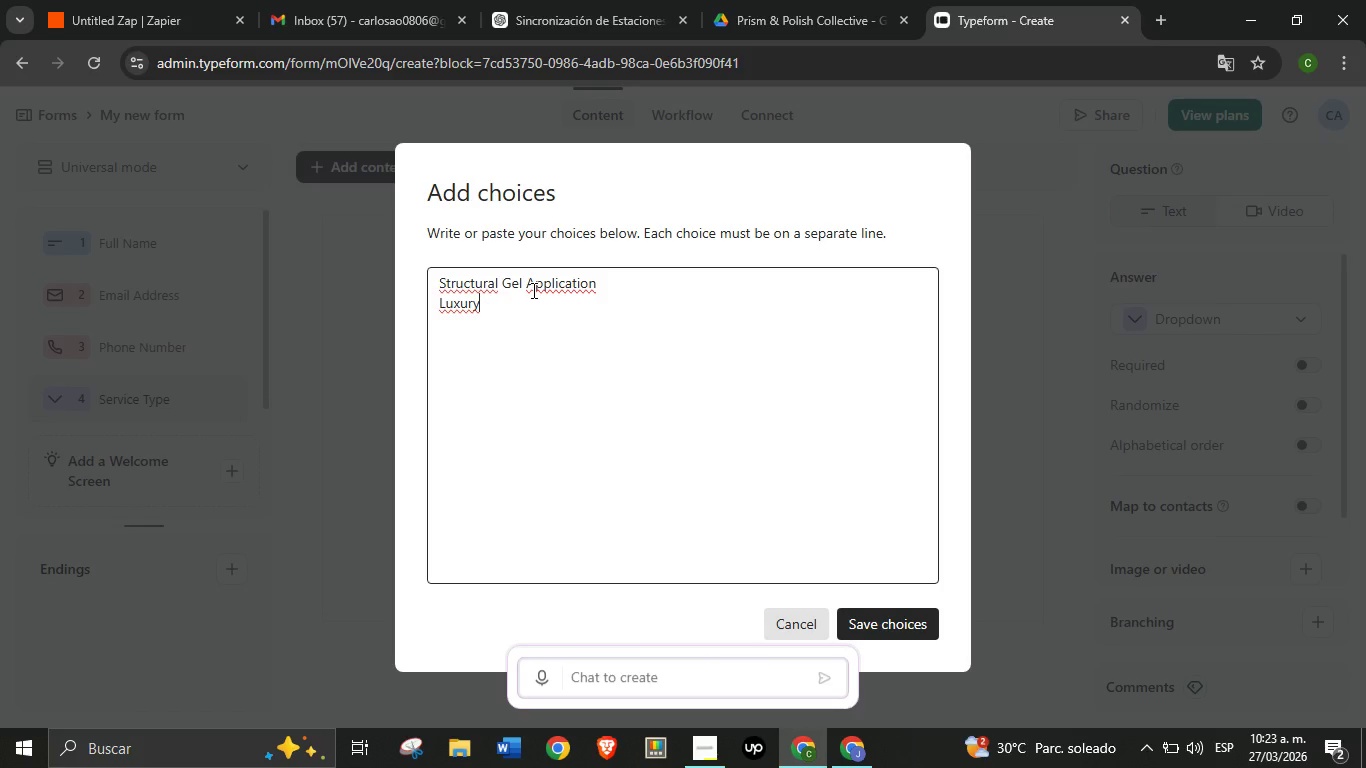 
type( Spa Pedicure)
 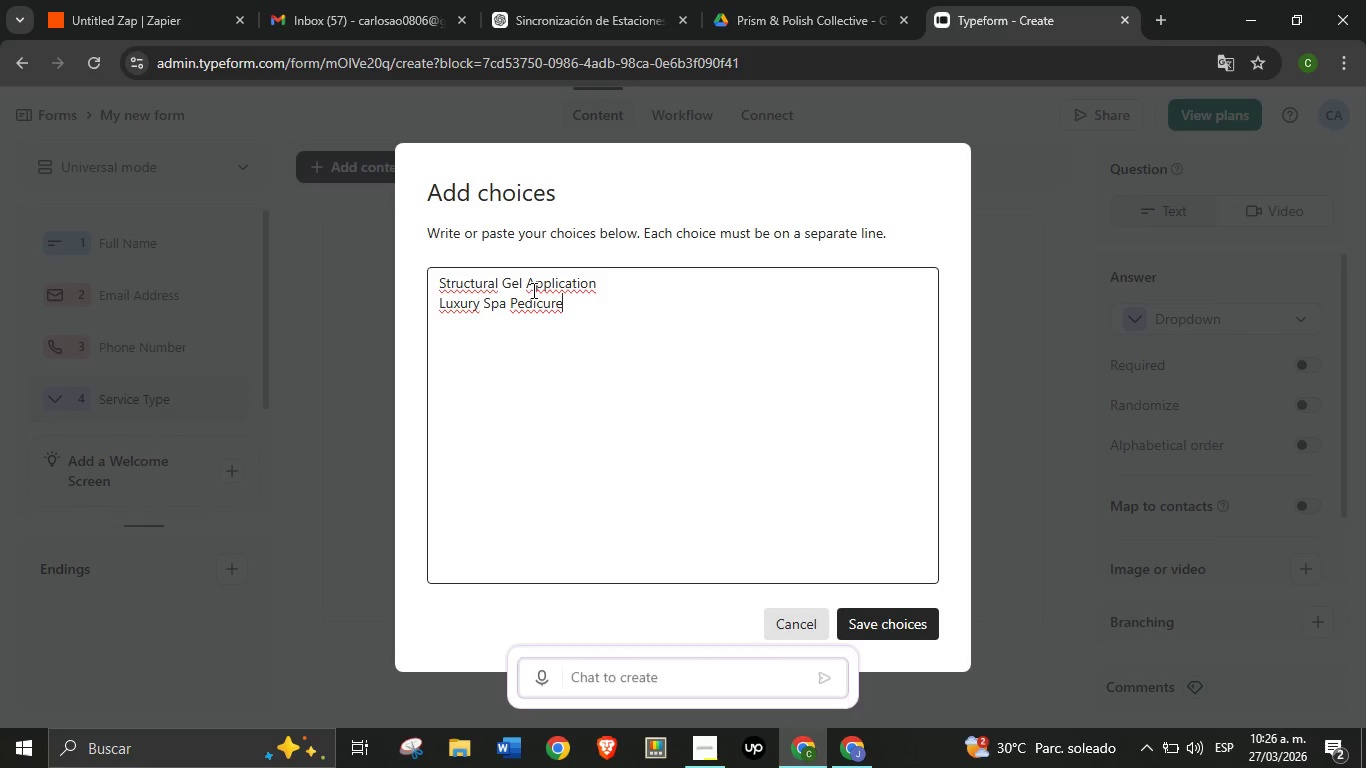 
wait(151.28)
 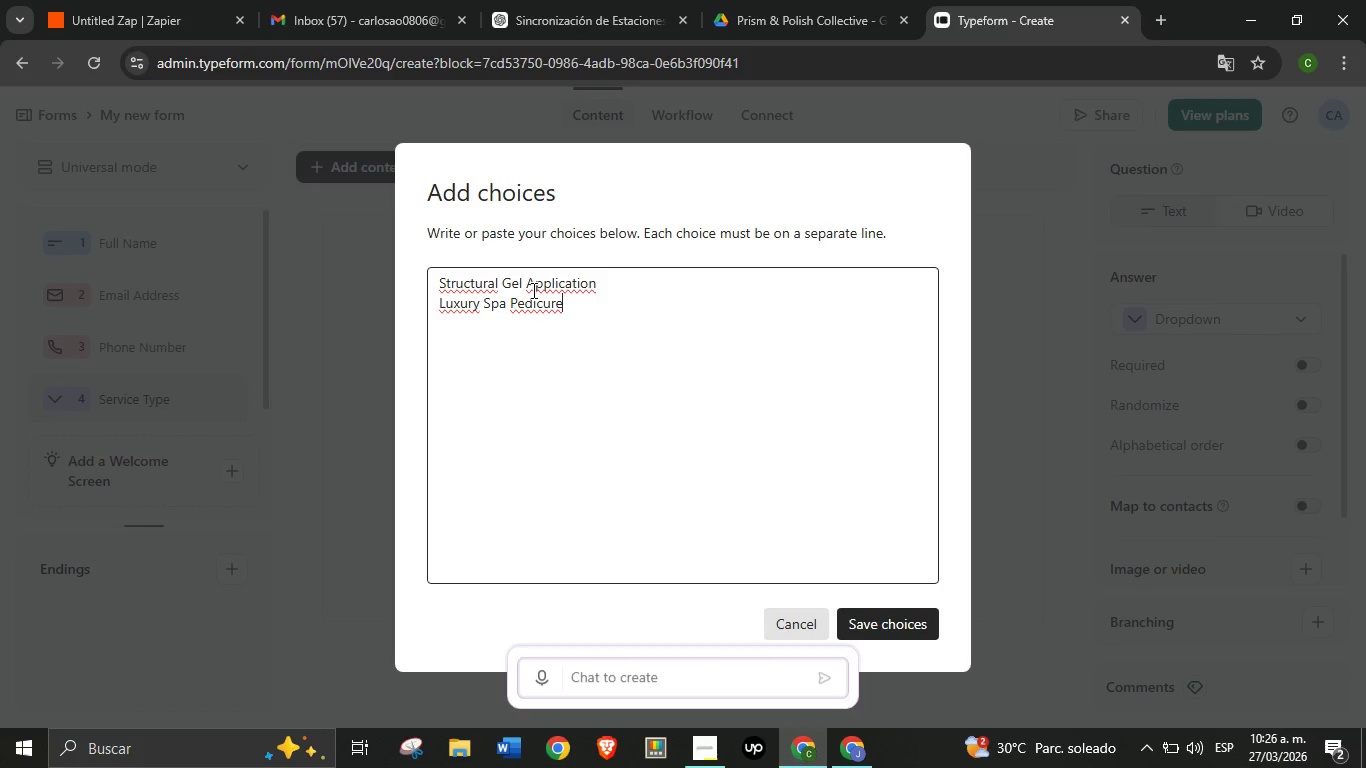 
key(Enter)
 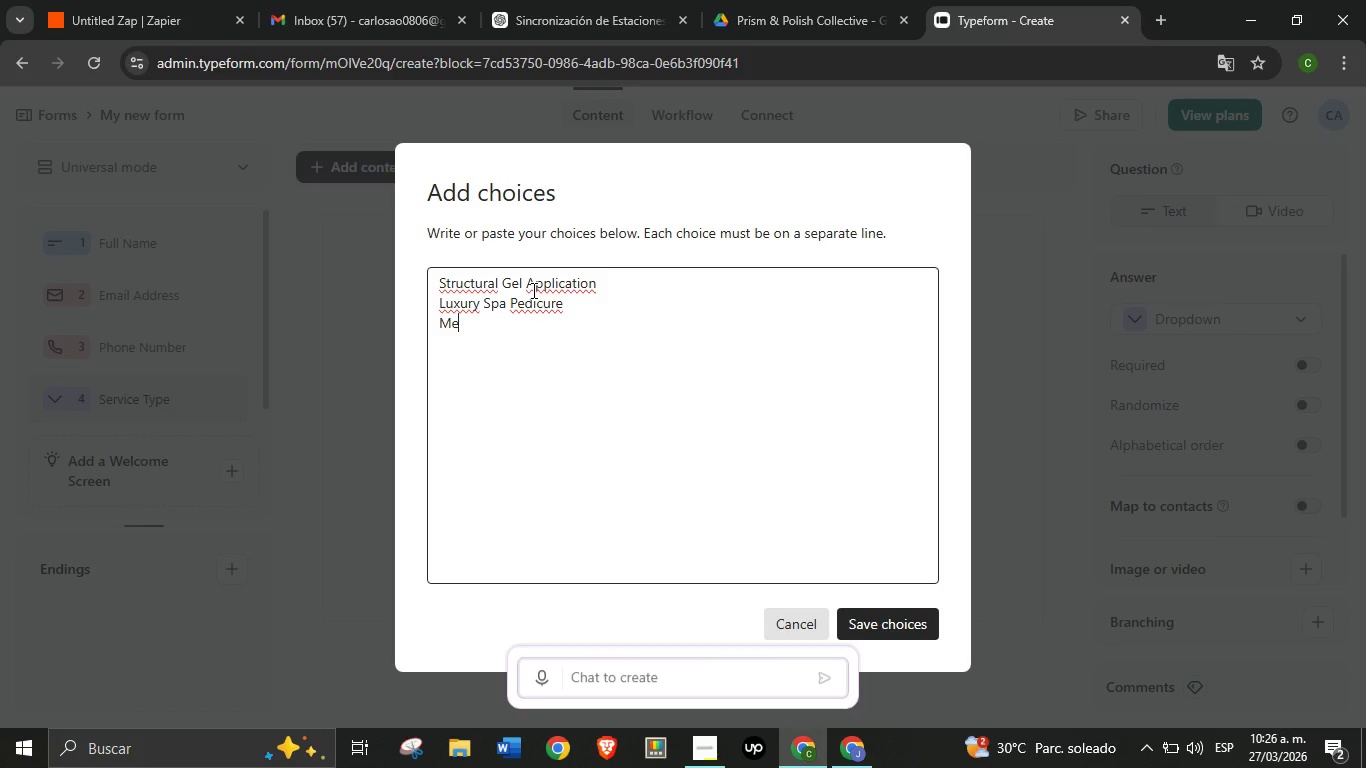 
type(Medical Pedicure)
 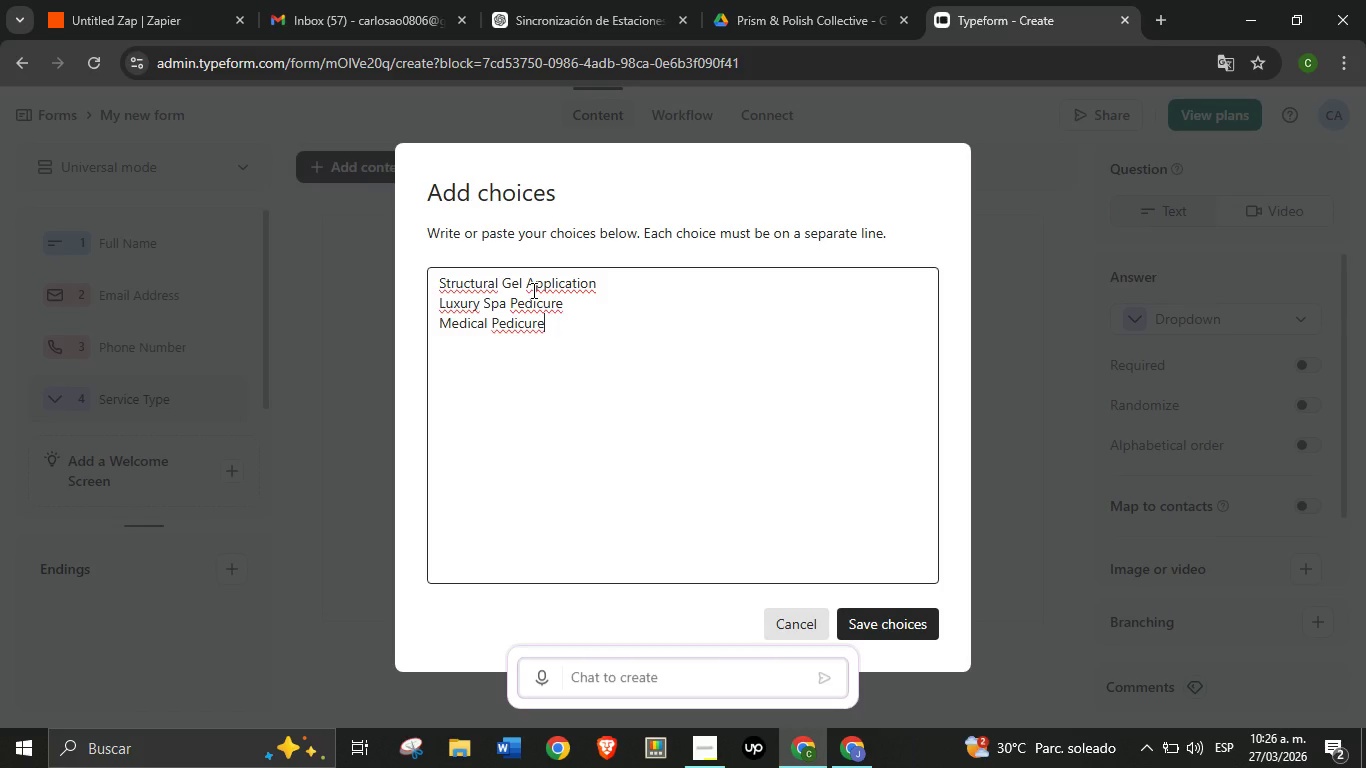 
key(Enter)
 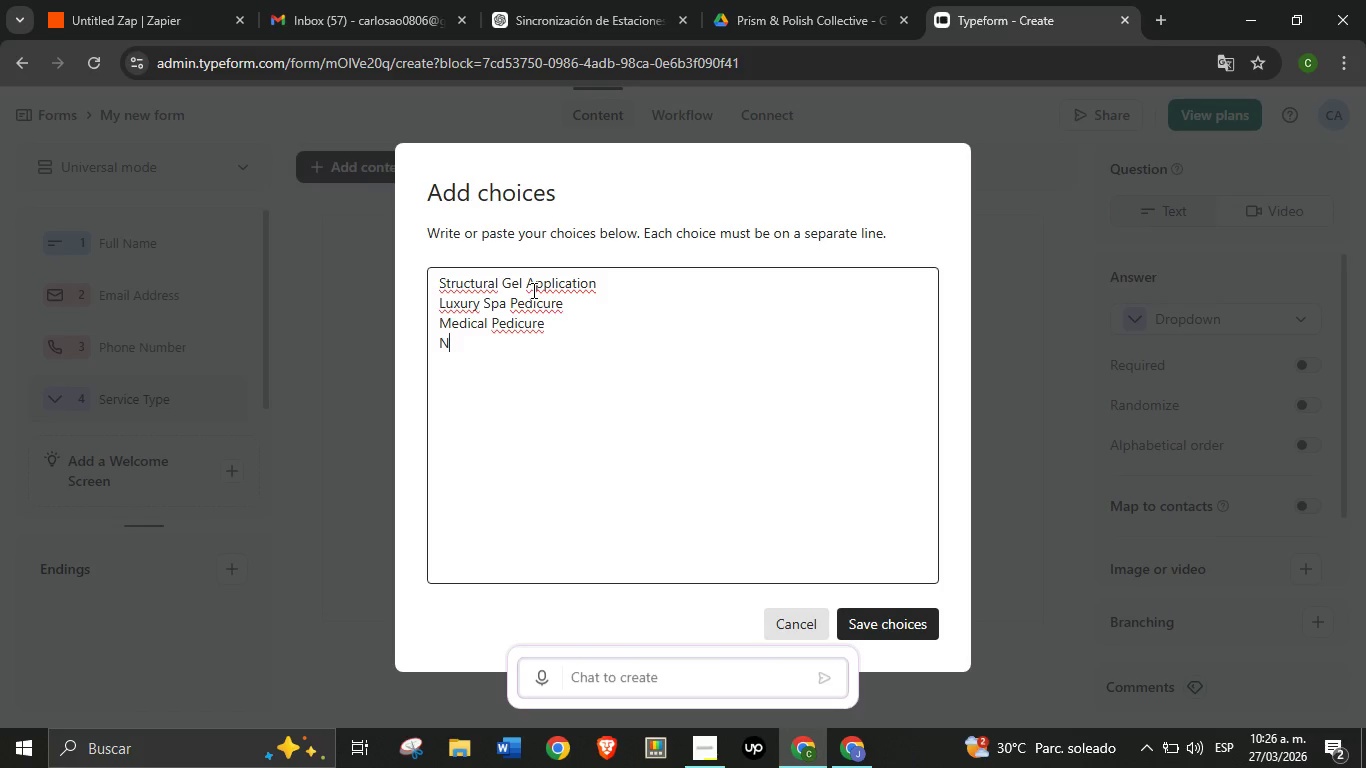 
type(Nail Art Session)
 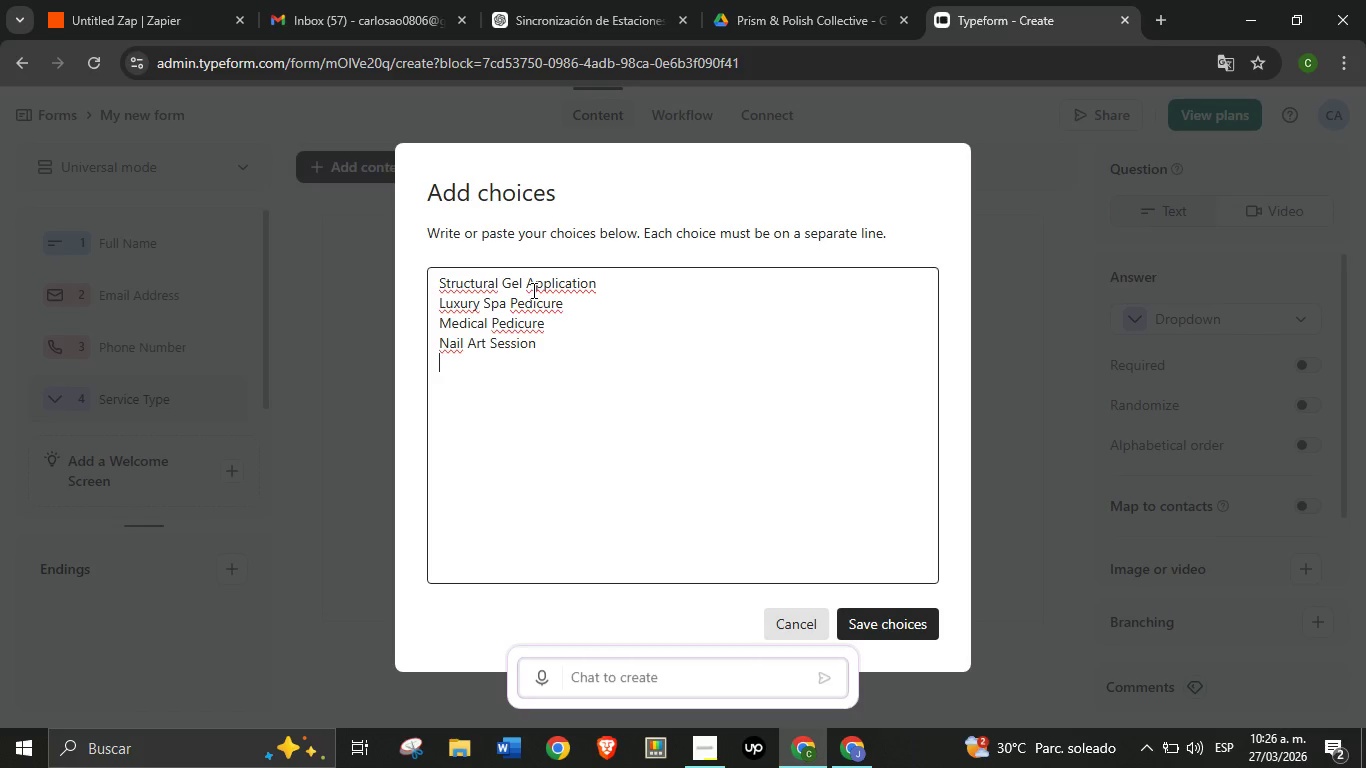 
key(Enter)
 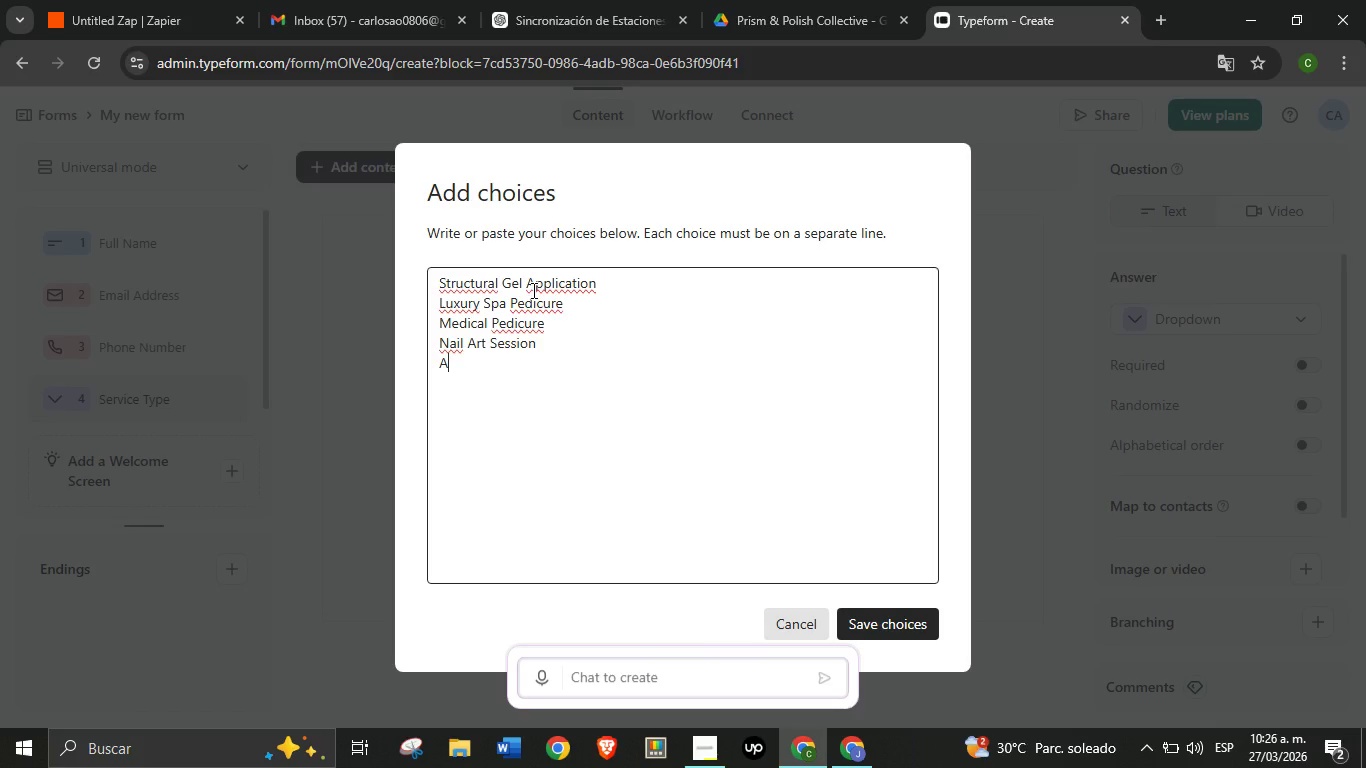 
type(Acrylic Extensions)
 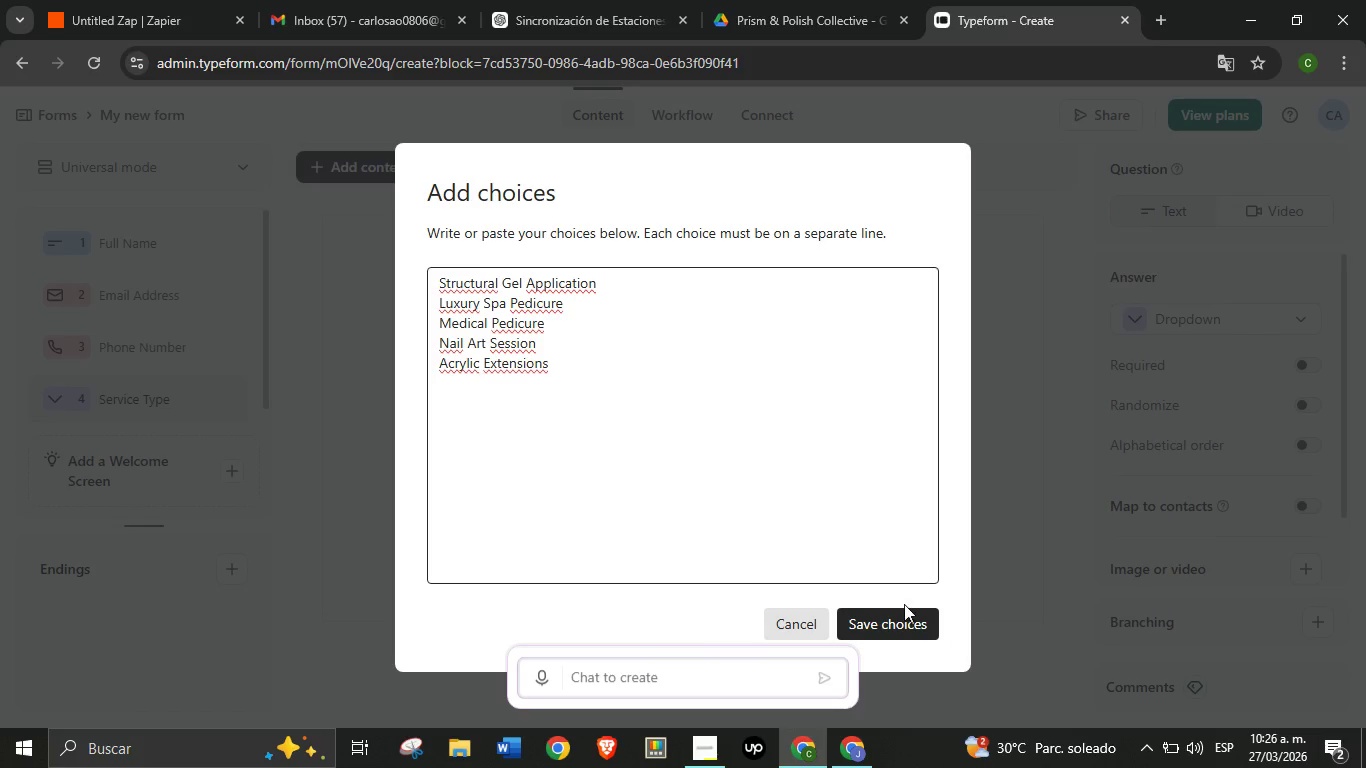 
left_click([898, 617])
 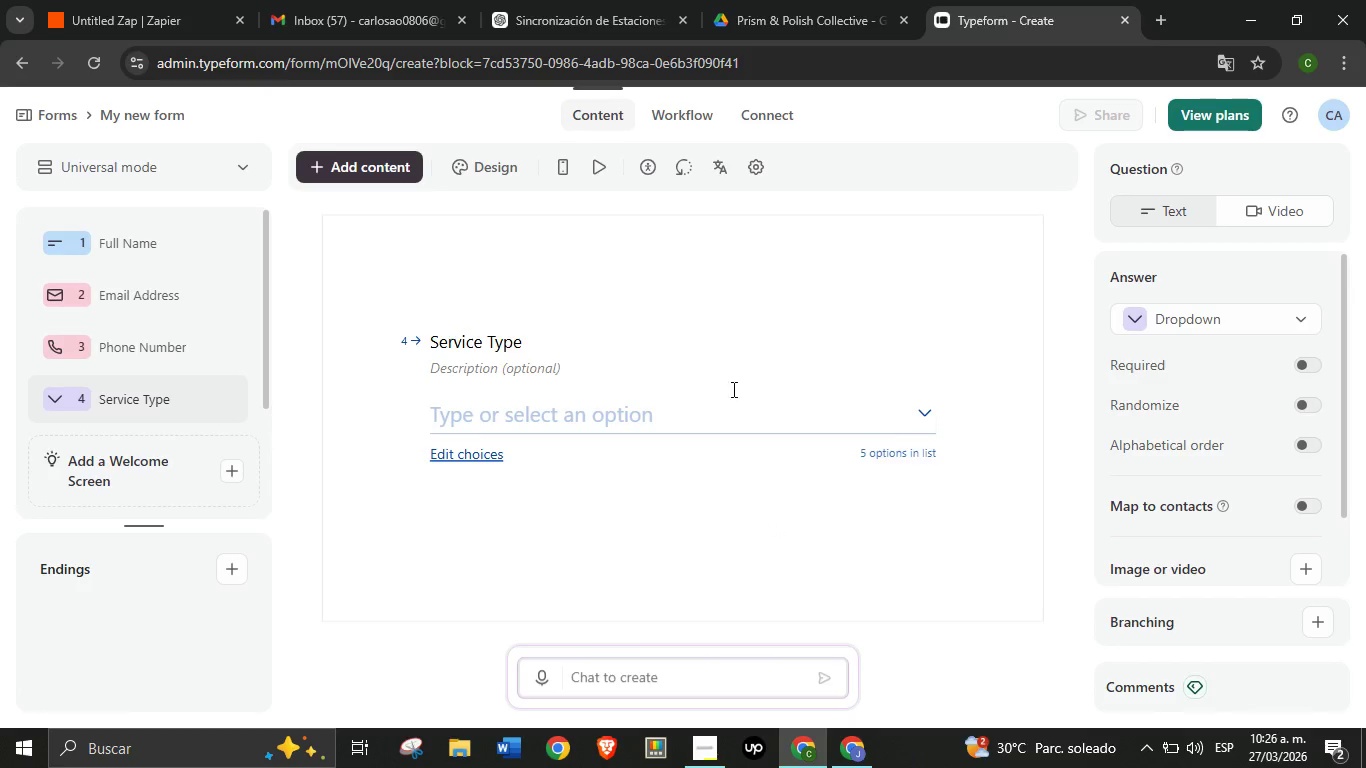 
left_click([922, 413])
 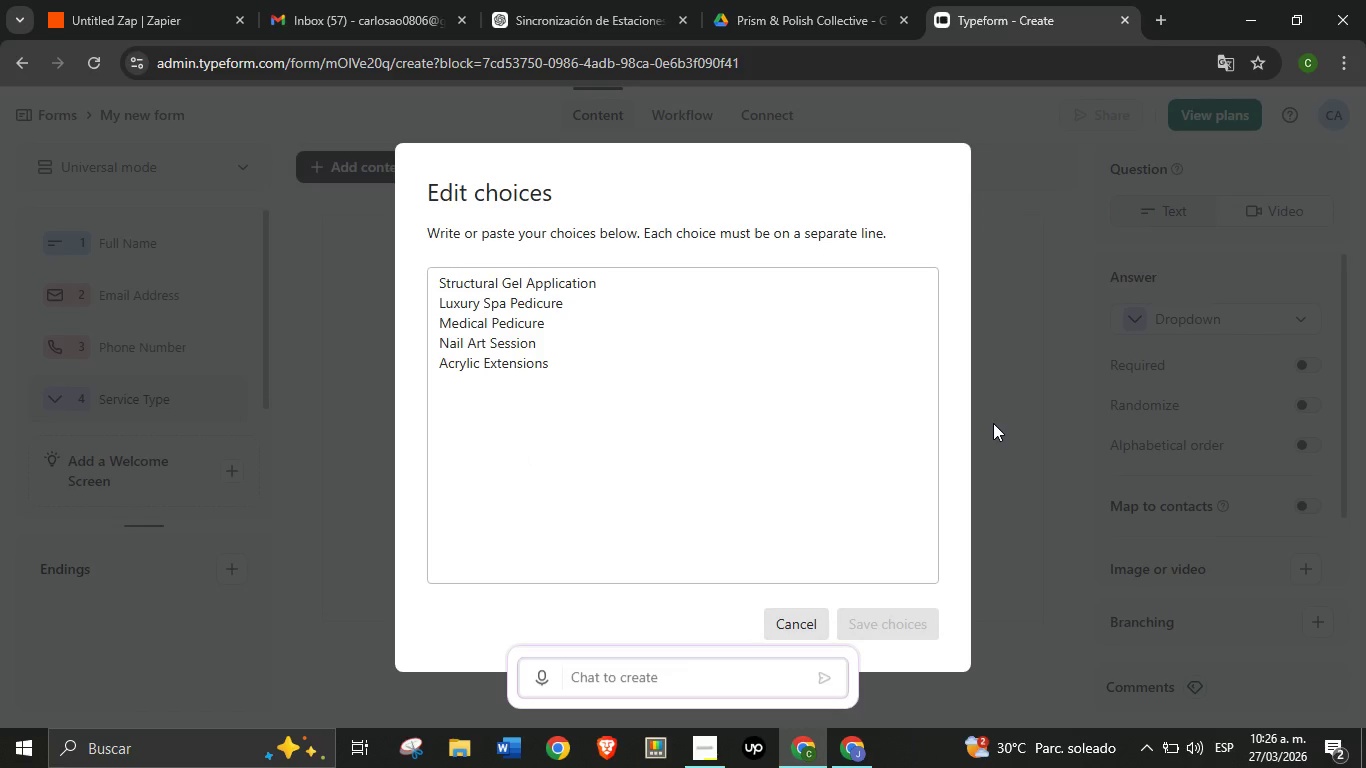 
left_click([993, 423])
 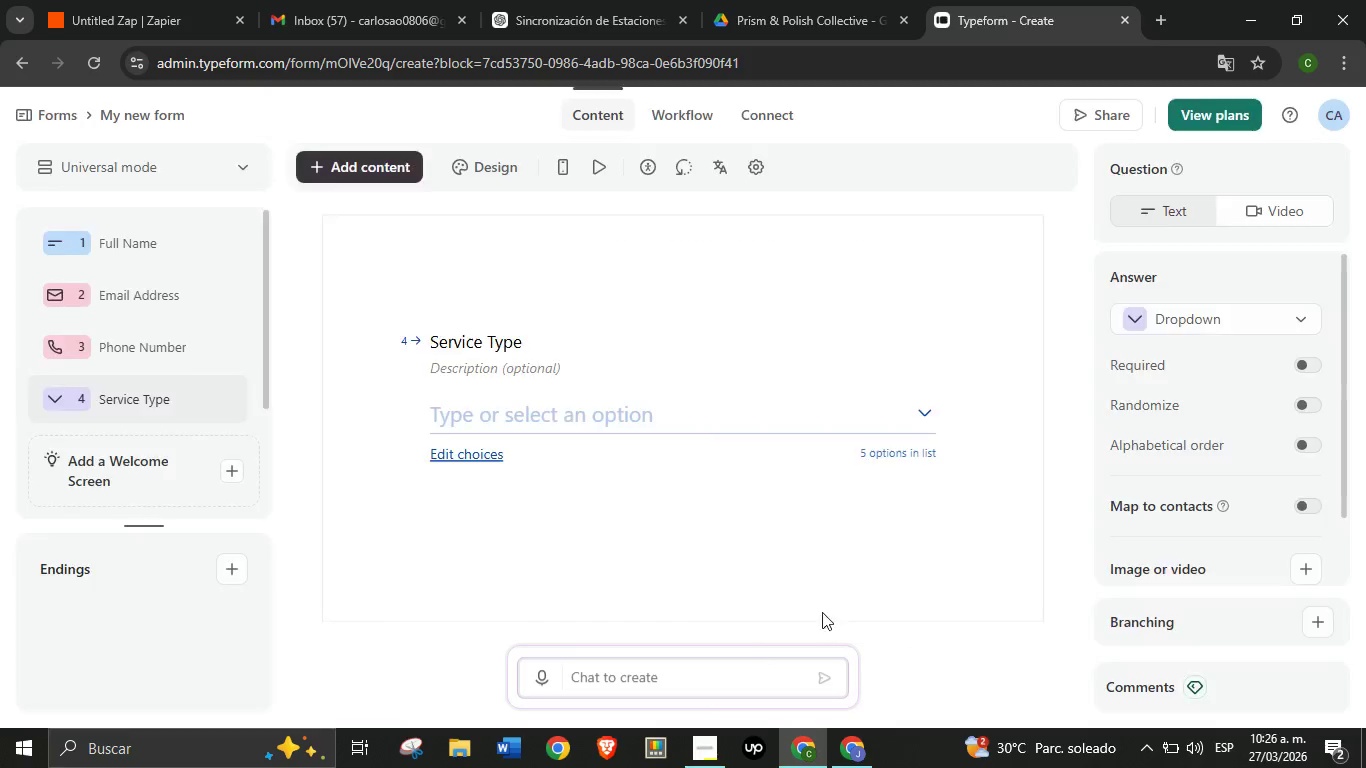 
left_click([804, 622])
 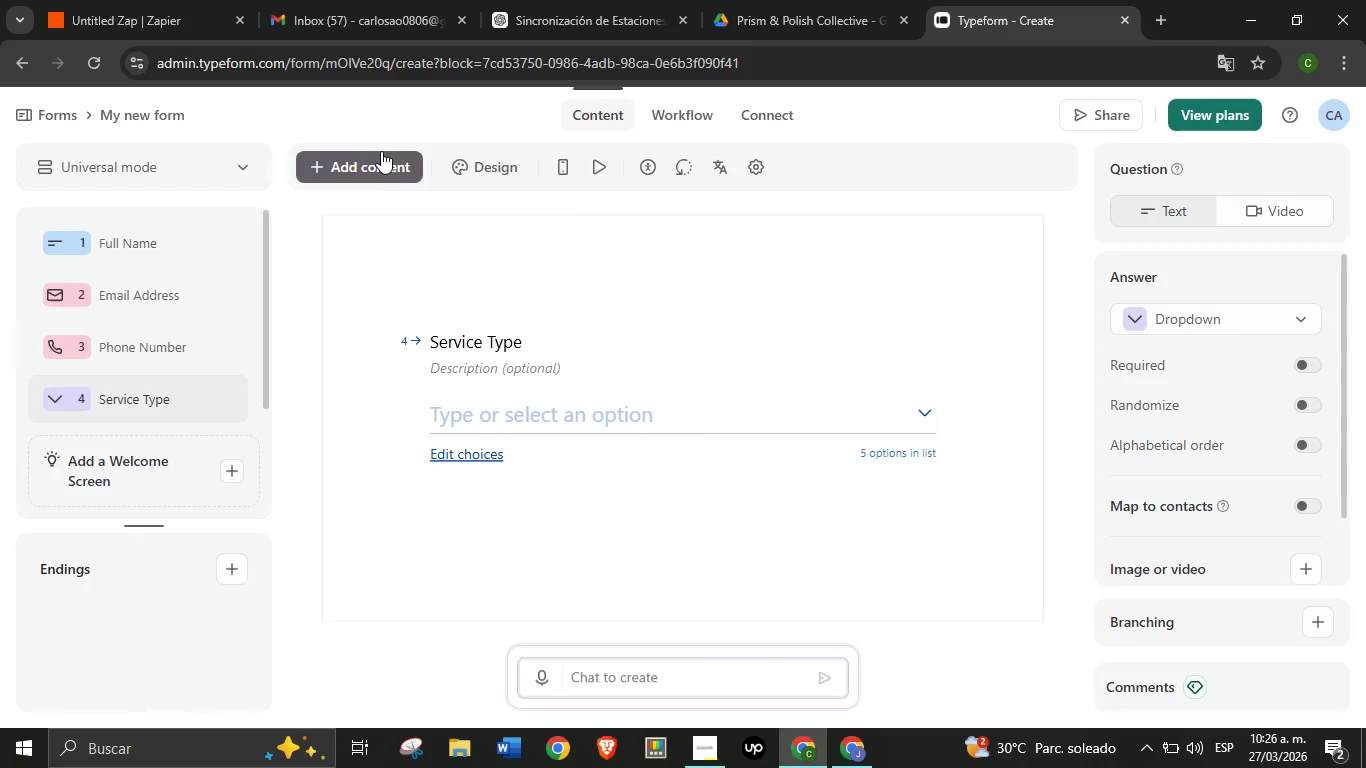 
left_click([374, 162])
 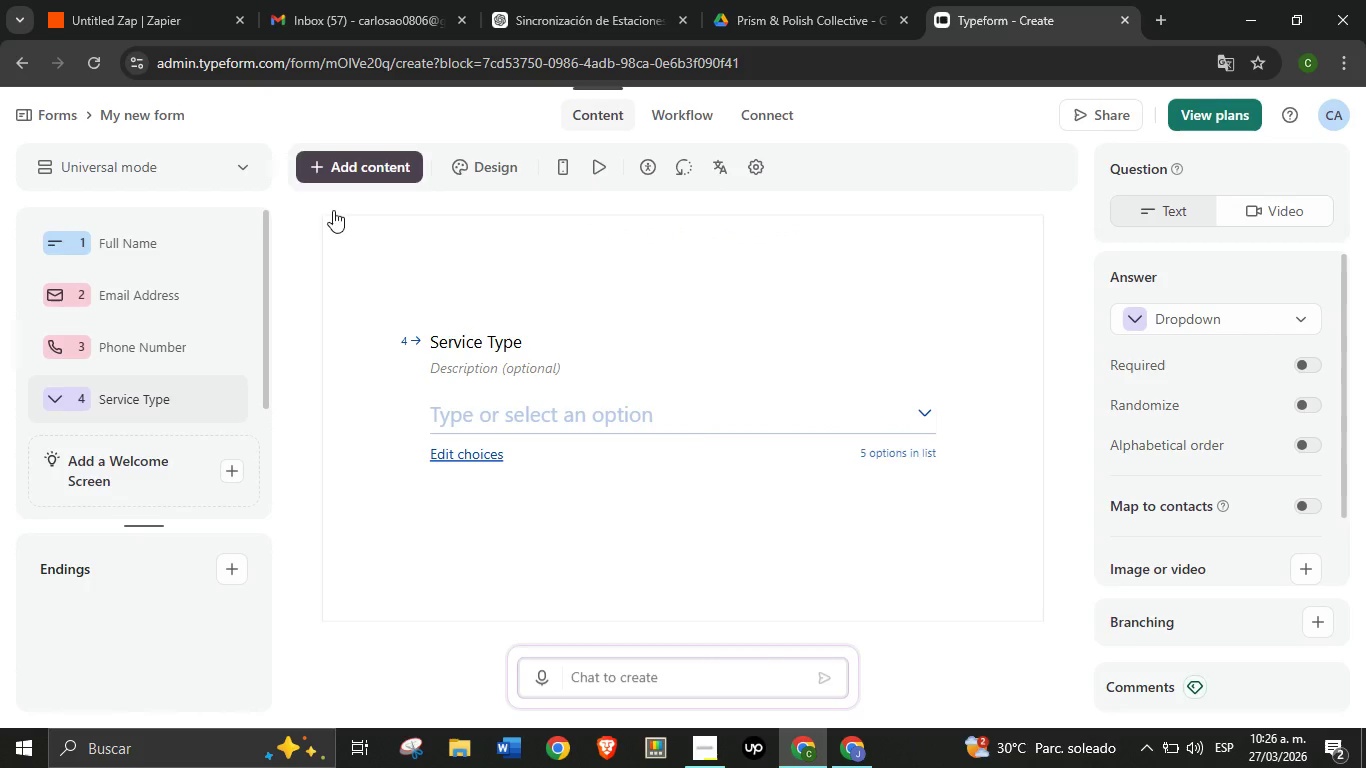 
mouse_move([372, 220])
 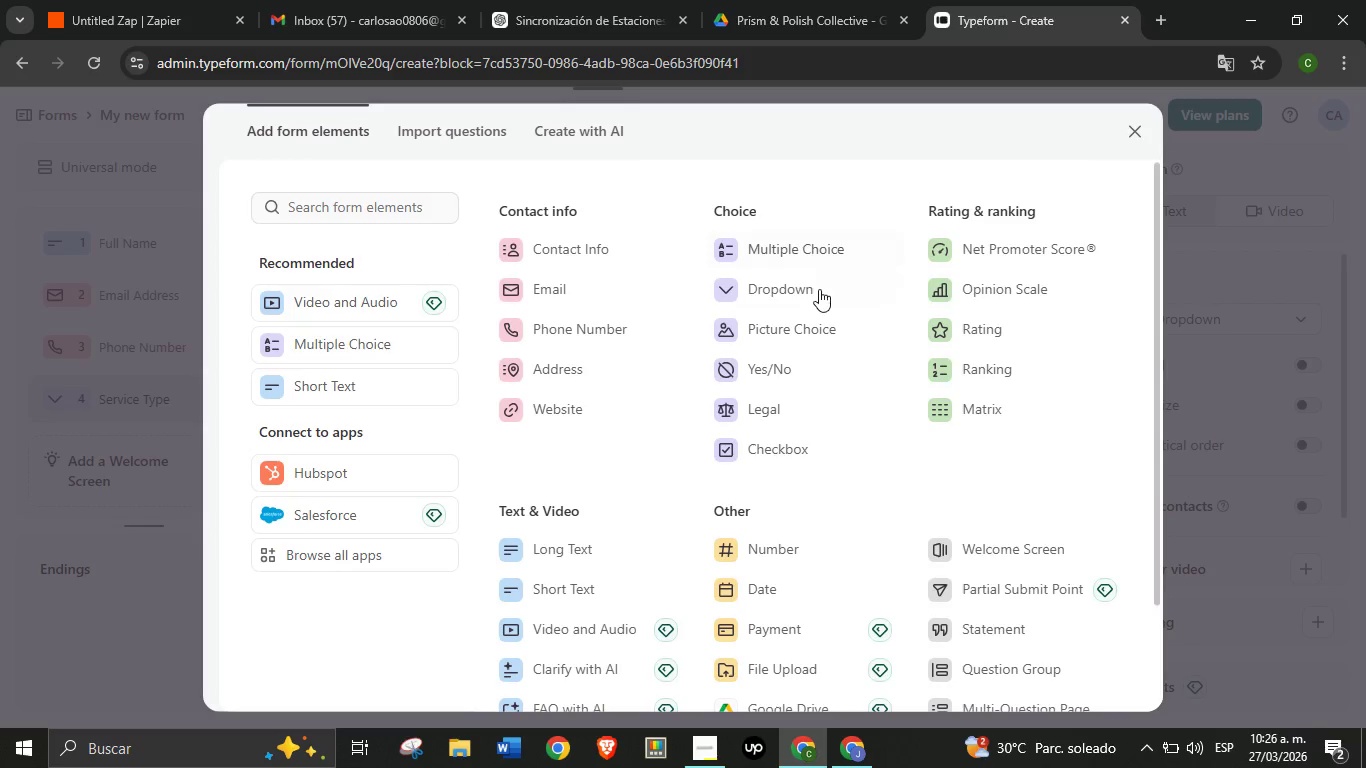 
left_click([791, 281])
 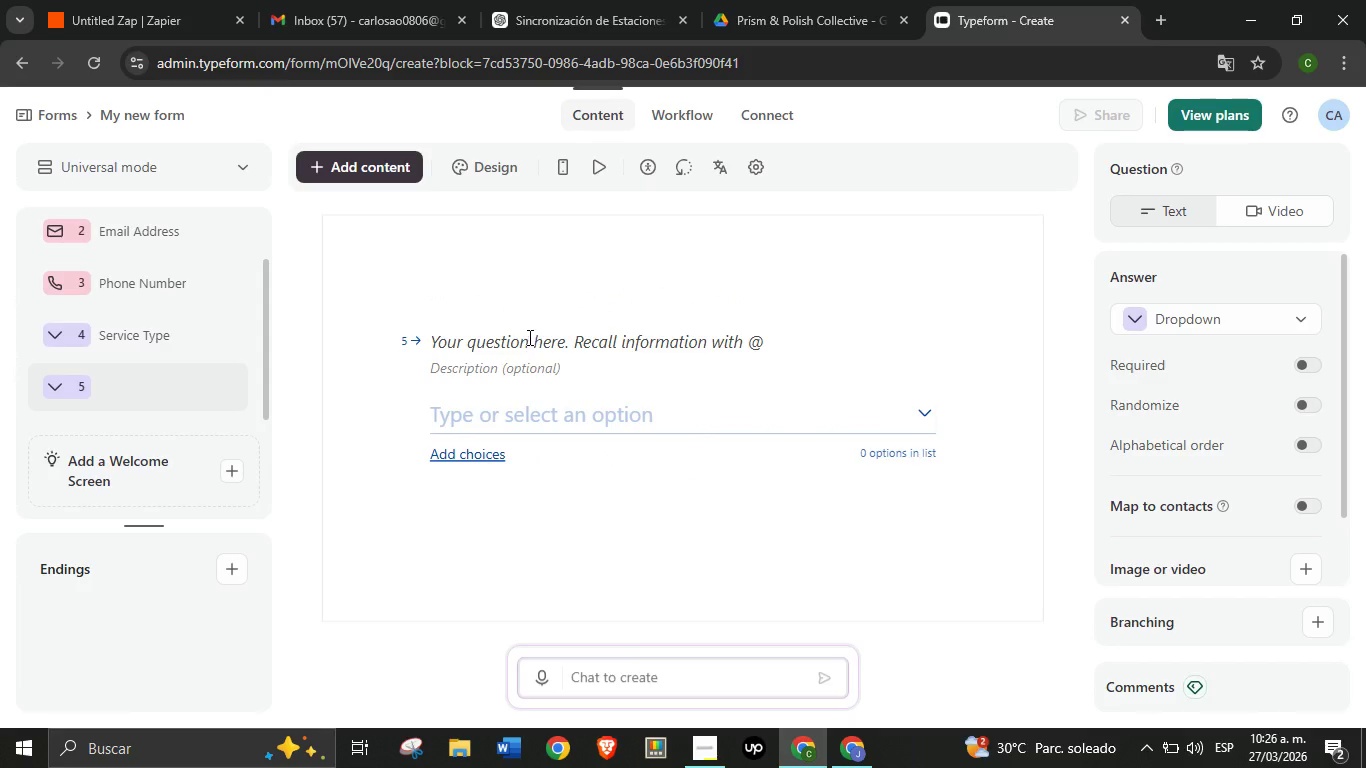 
left_click([528, 337])
 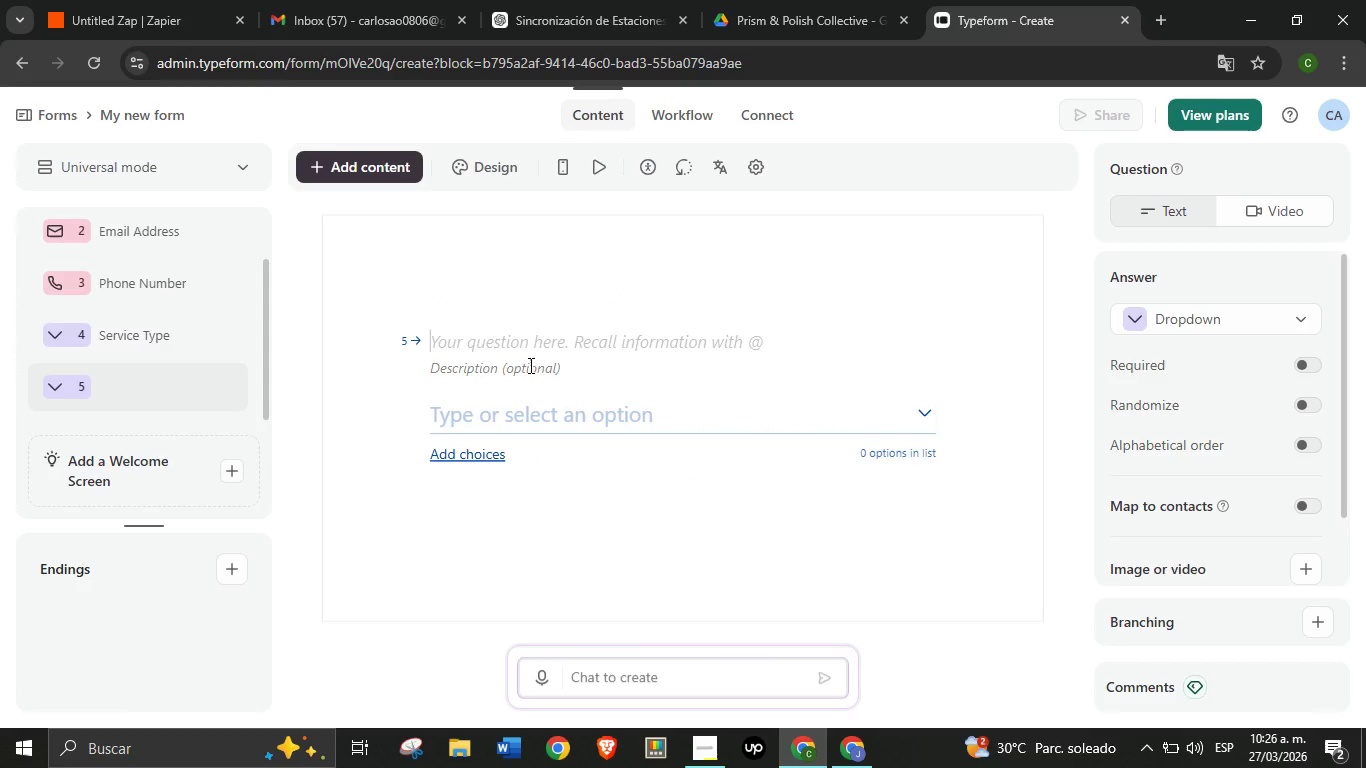 
type(Preferred Station Type)
 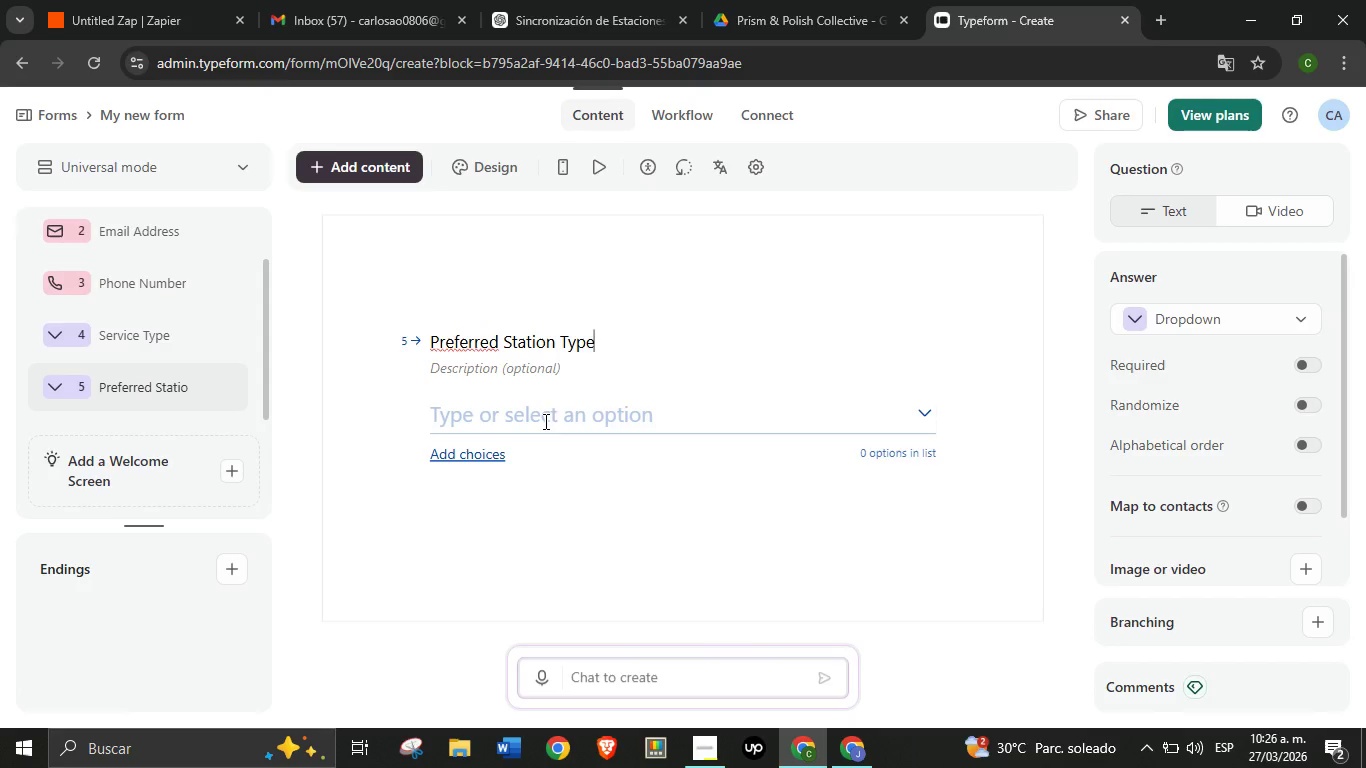 
left_click([543, 420])
 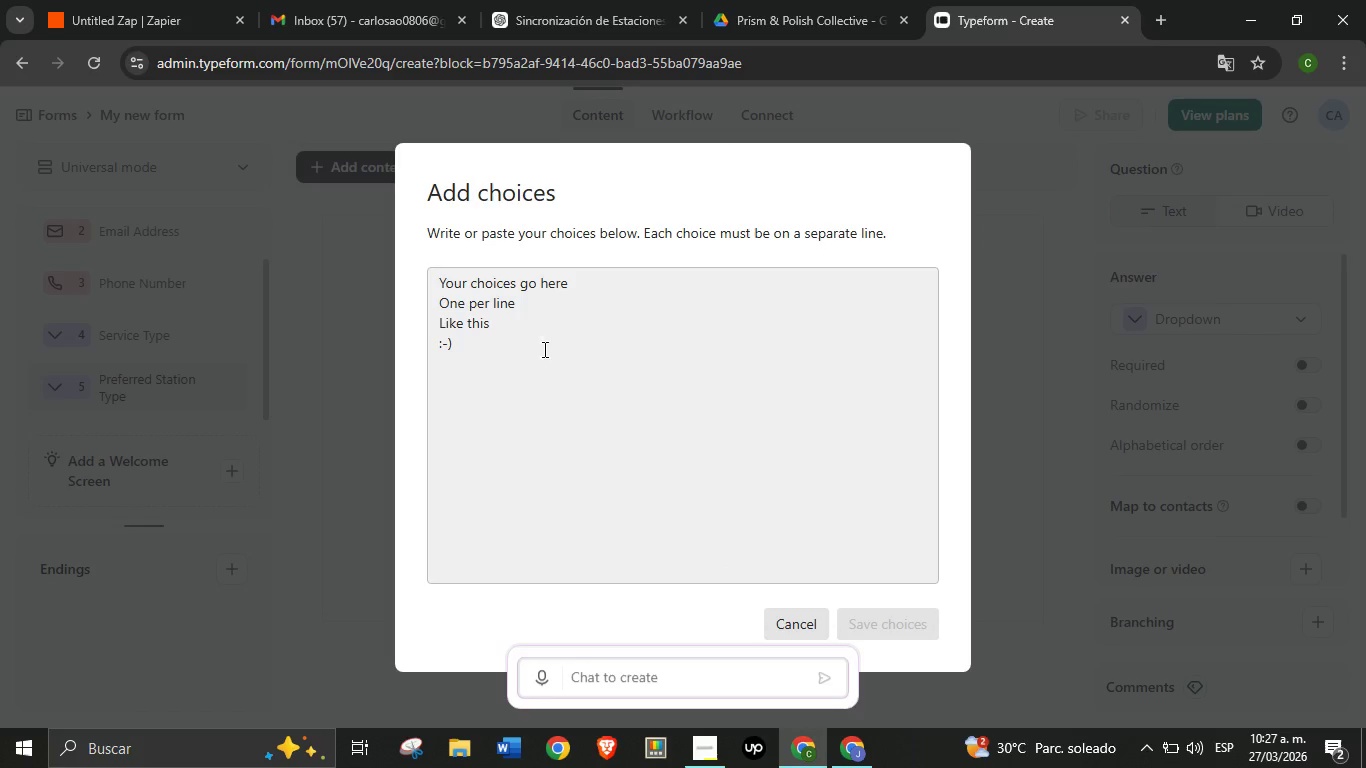 
left_click([543, 342])
 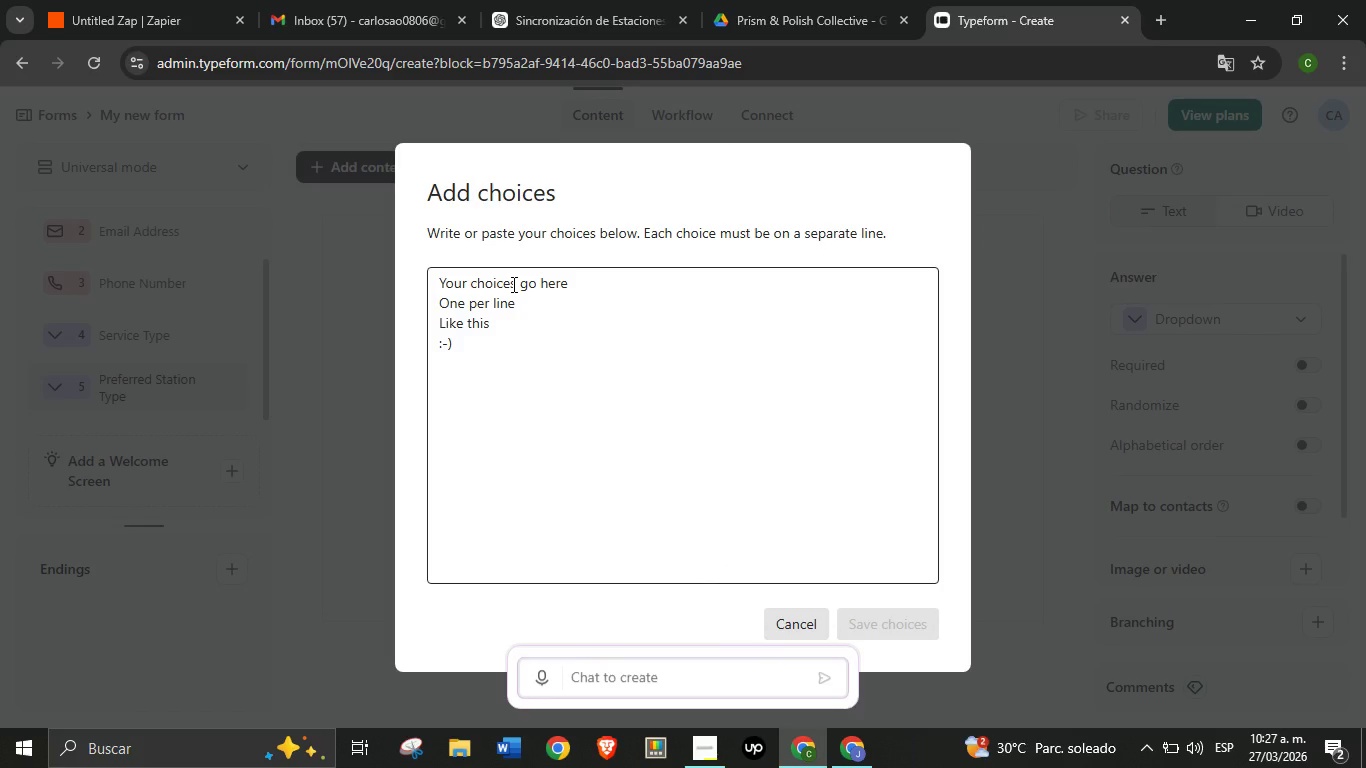 
type(Pedicure Throne)
key(Tab)
 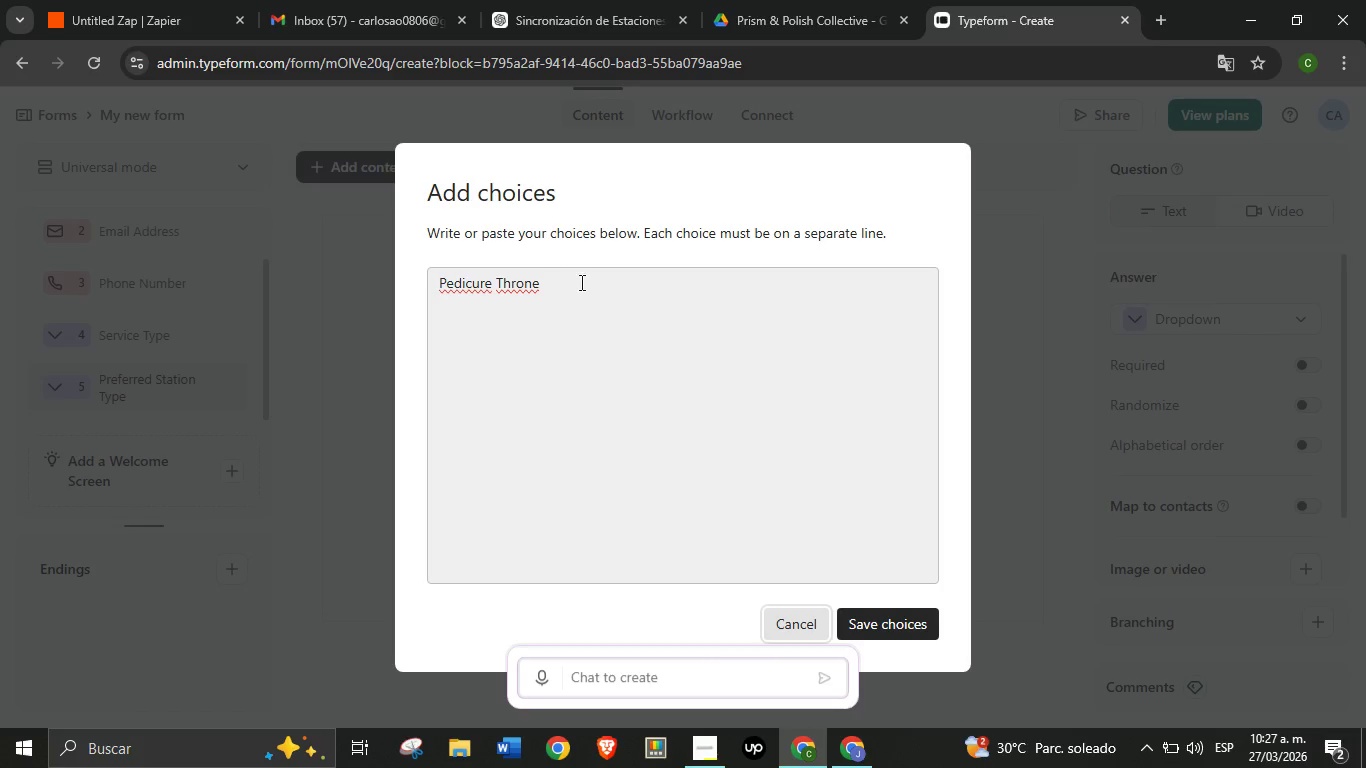 
left_click([584, 282])
 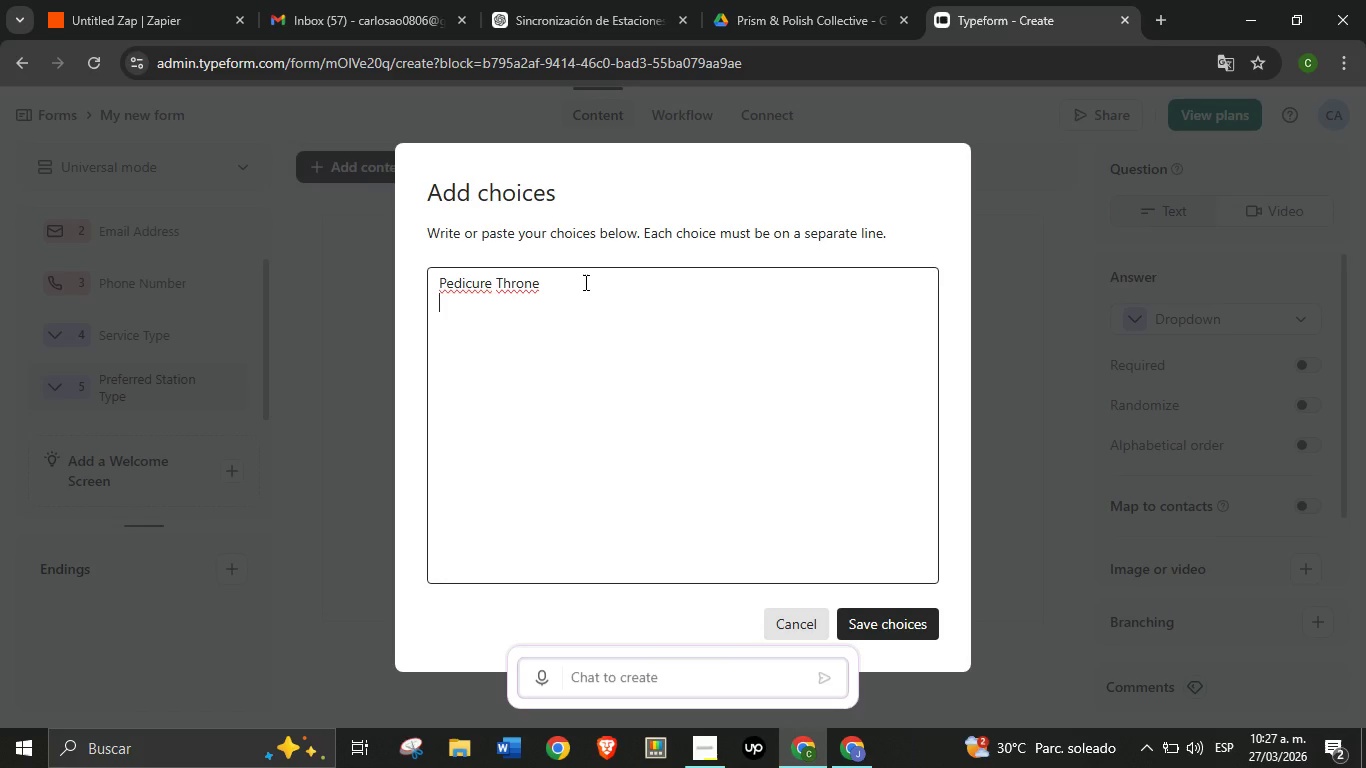 
key(Enter)
 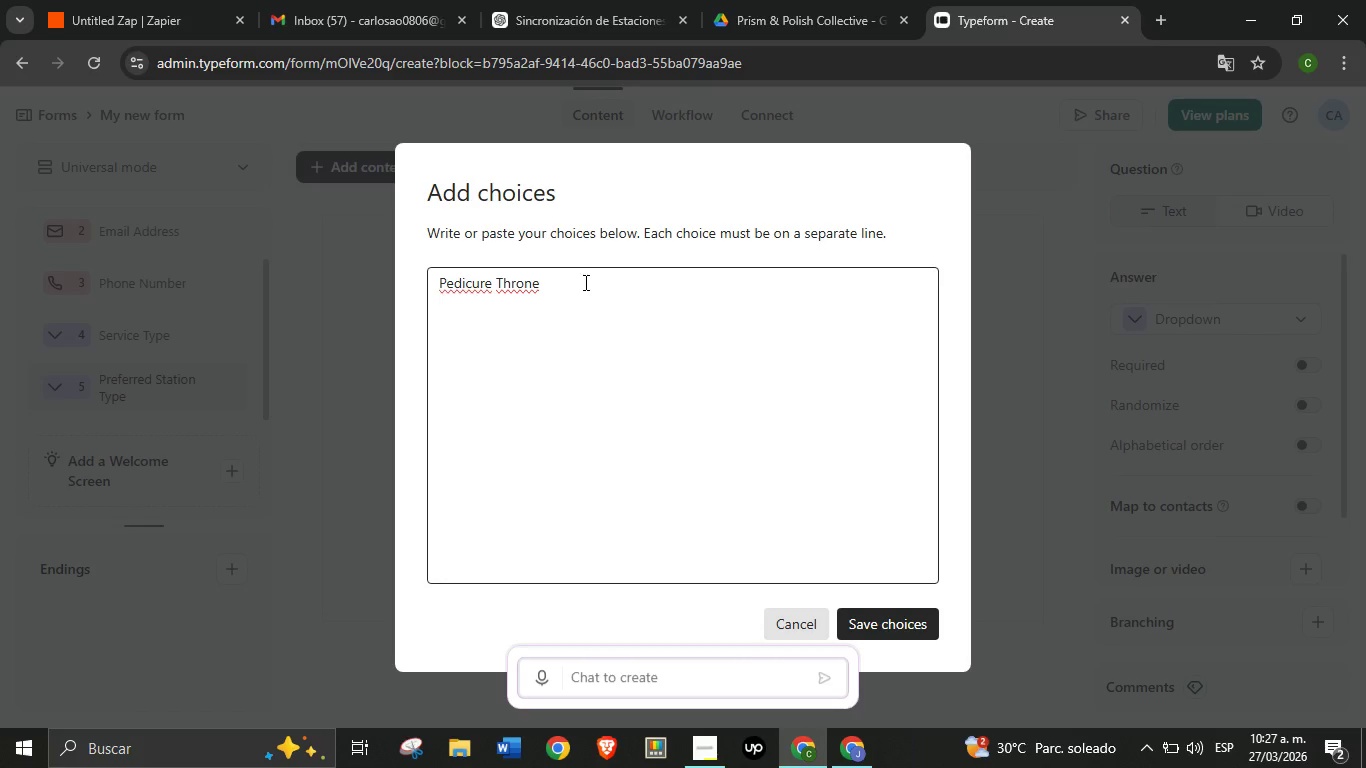 
type(Artisan Desk)
 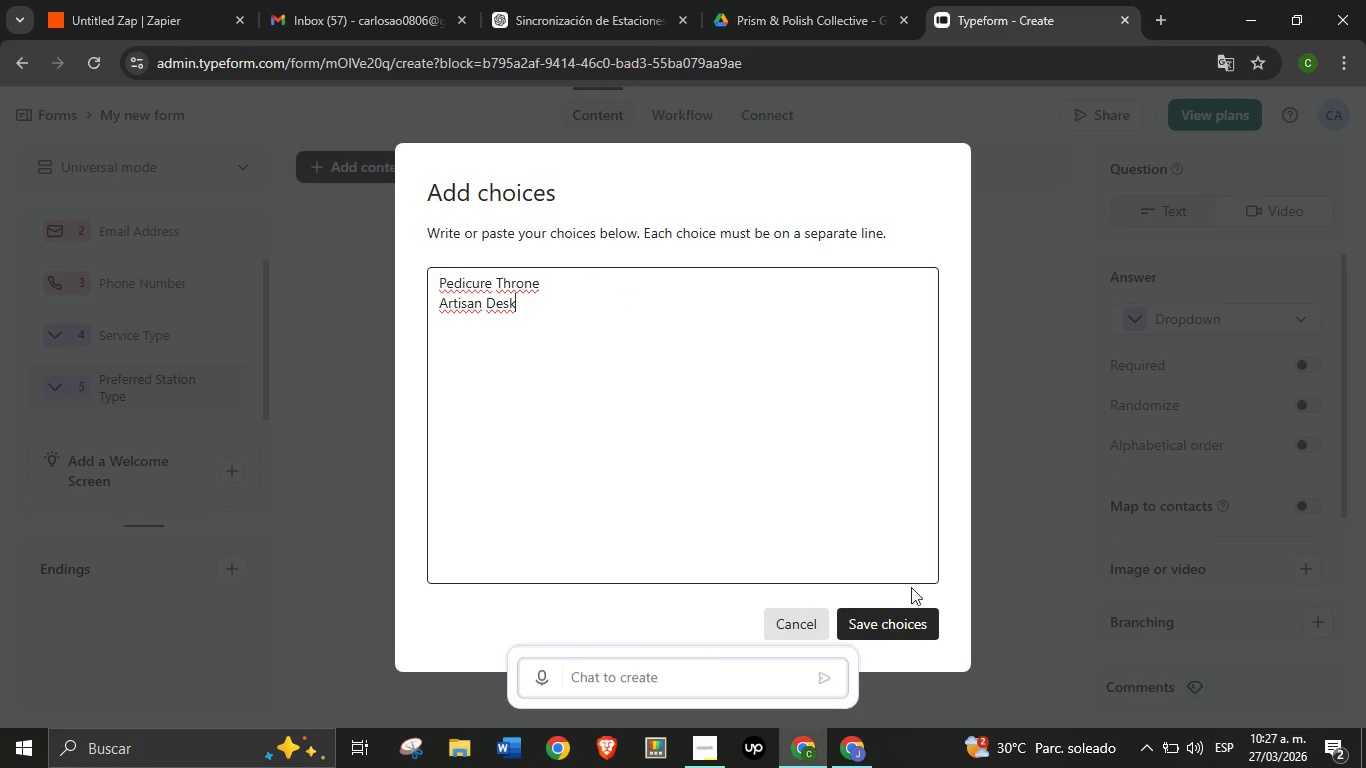 
left_click([905, 620])
 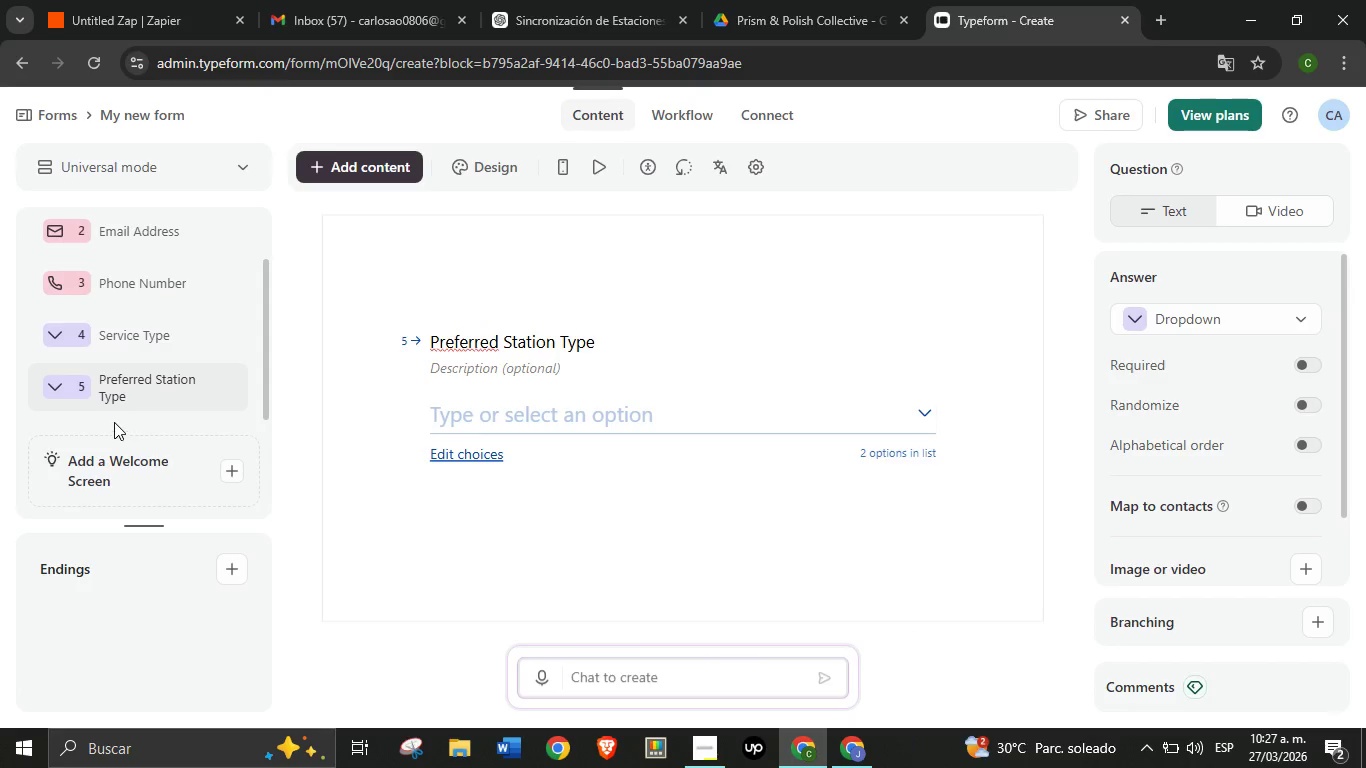 
wait(6.78)
 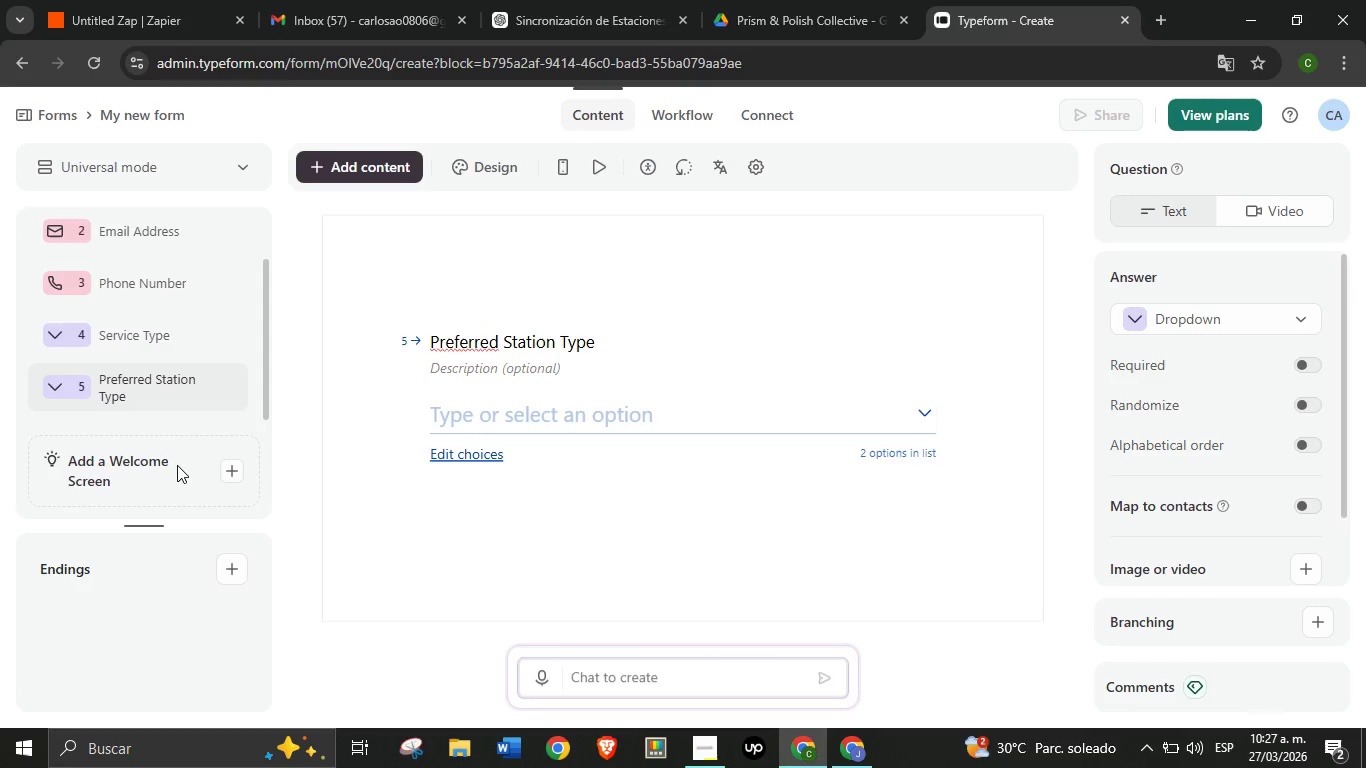 
mouse_move([369, 193])
 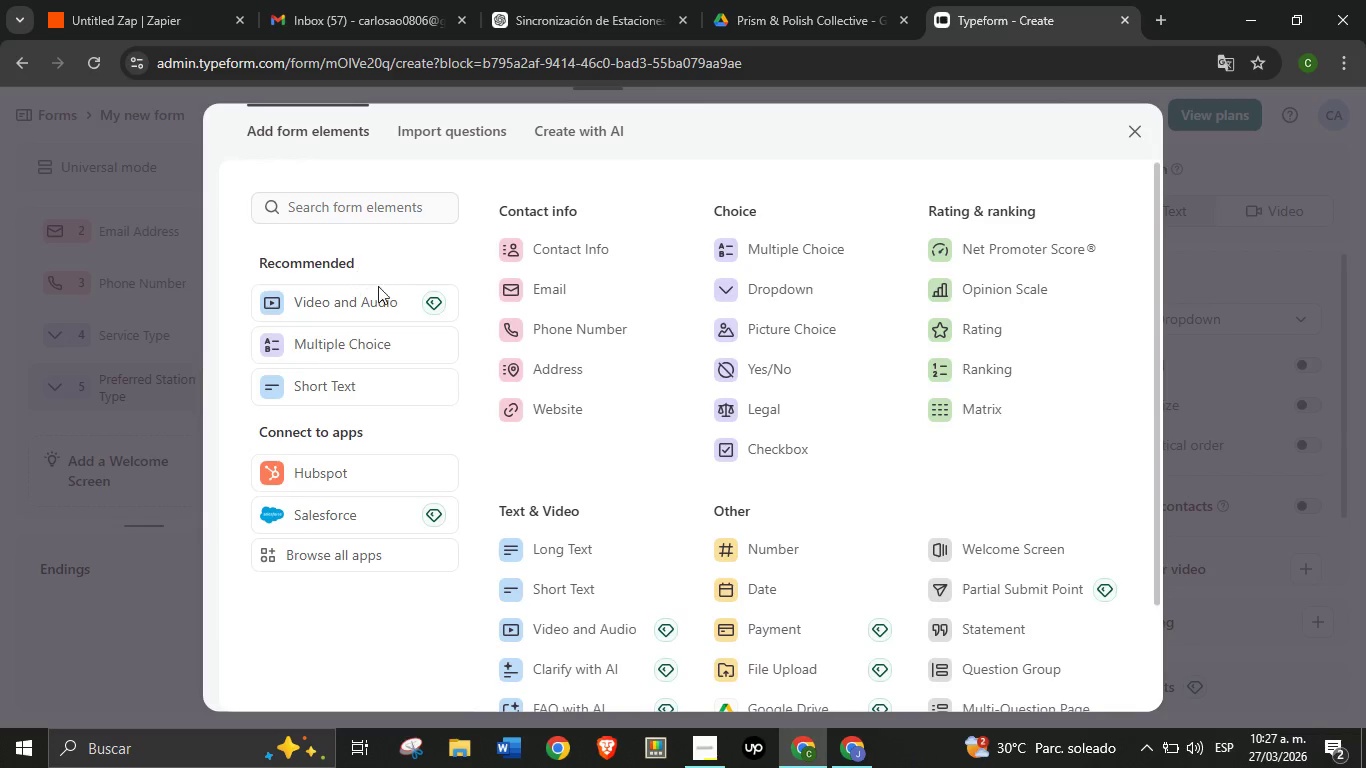 
wait(8.27)
 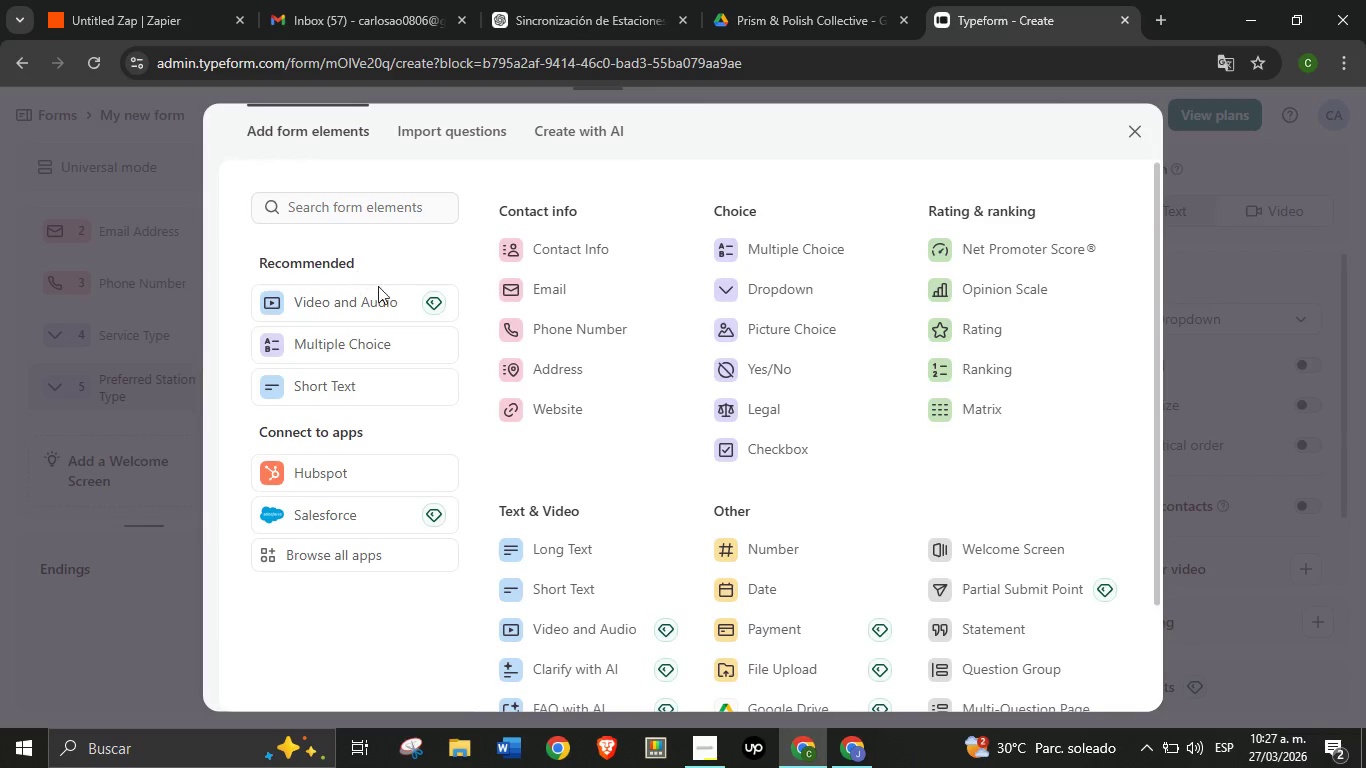 
scroll: coordinate [831, 391], scroll_direction: down, amount: 2.0
 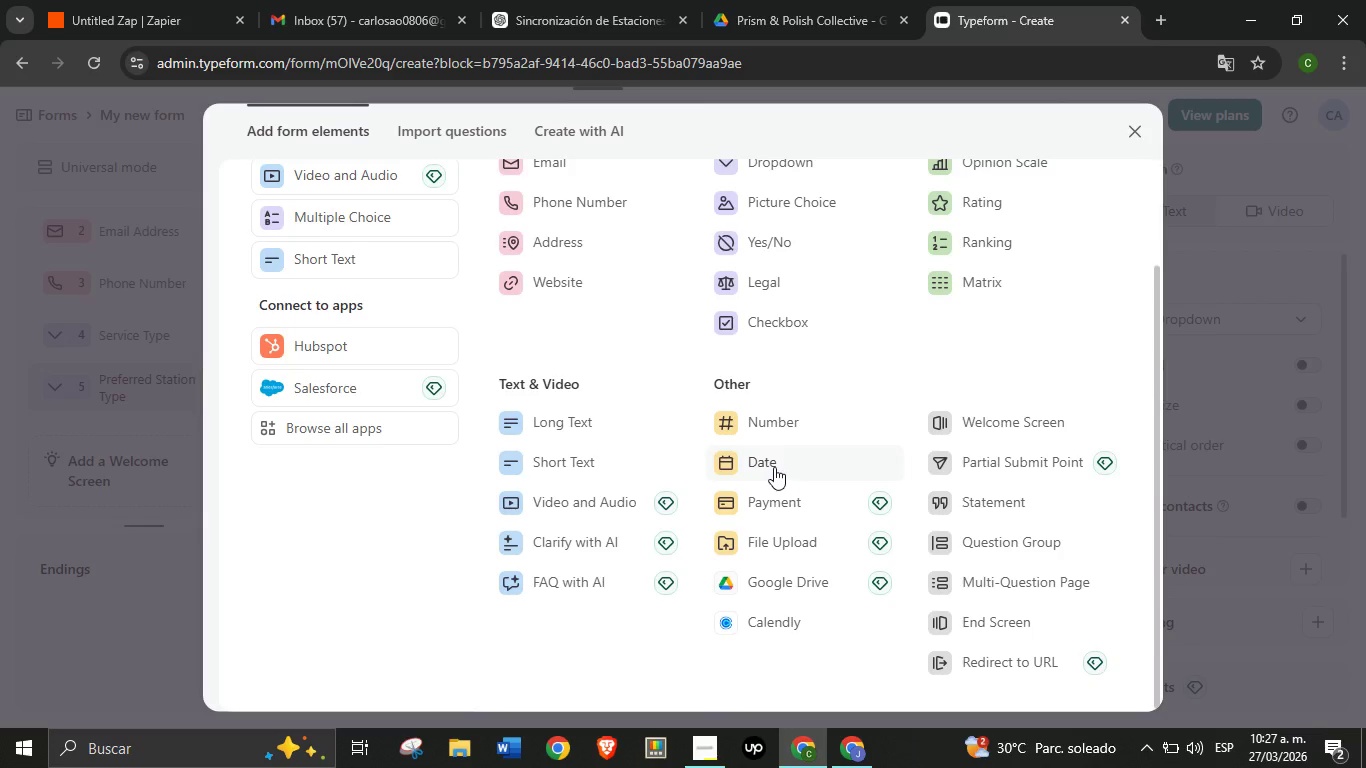 
wait(7.67)
 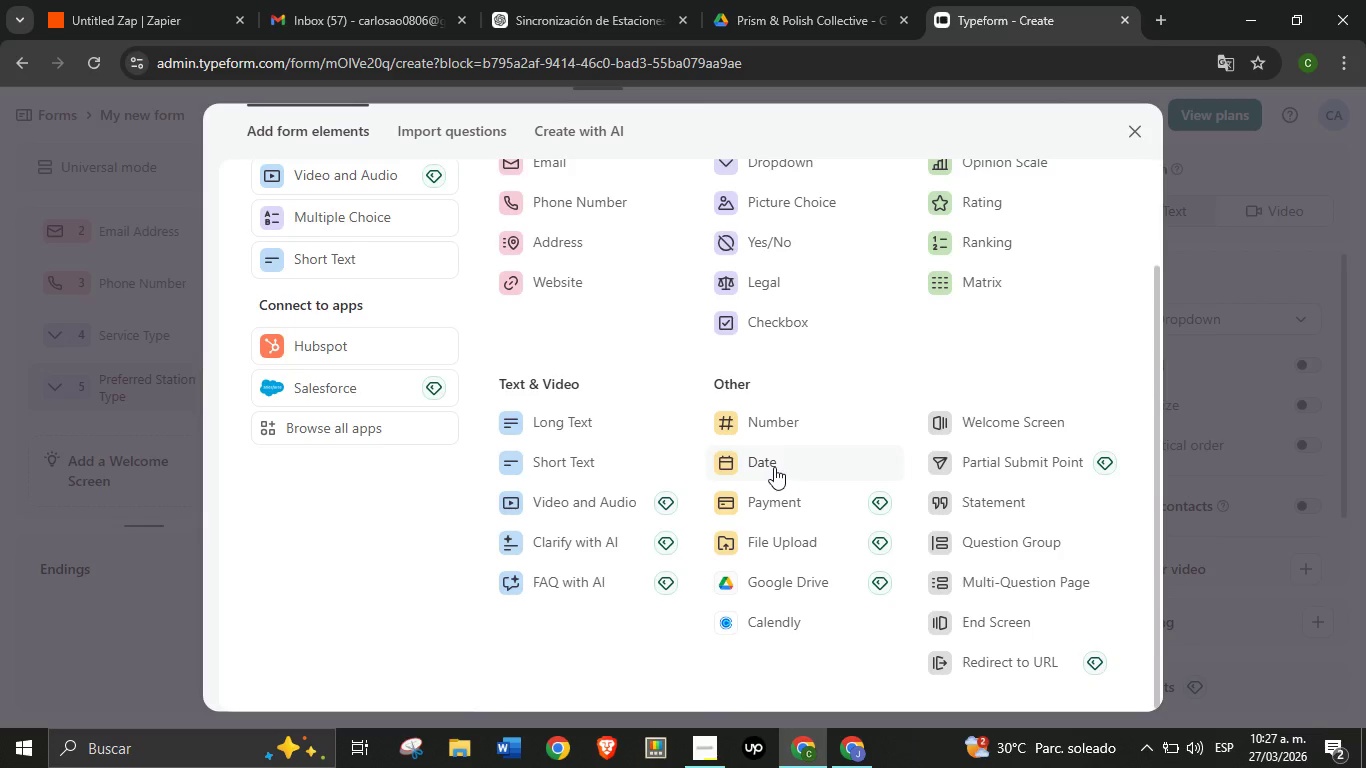 
left_click([765, 463])
 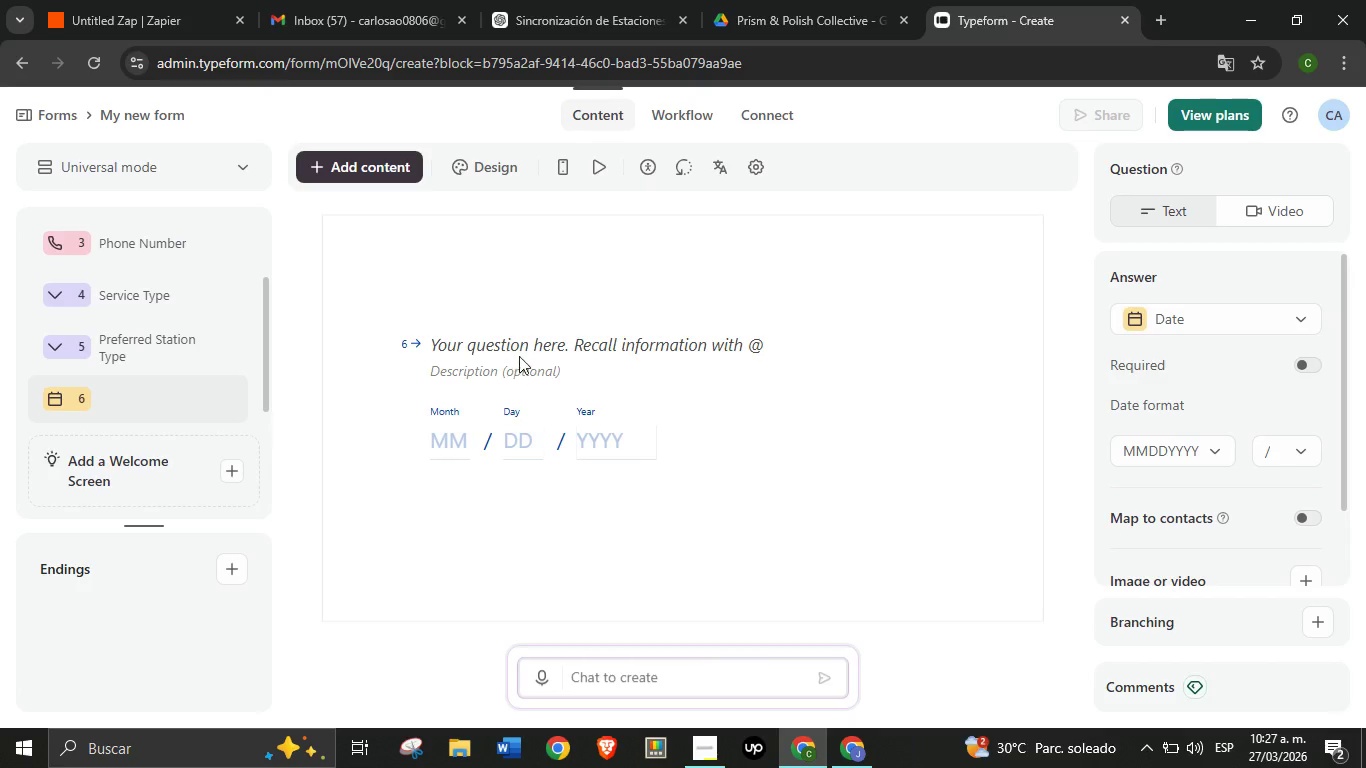 
left_click([518, 337])
 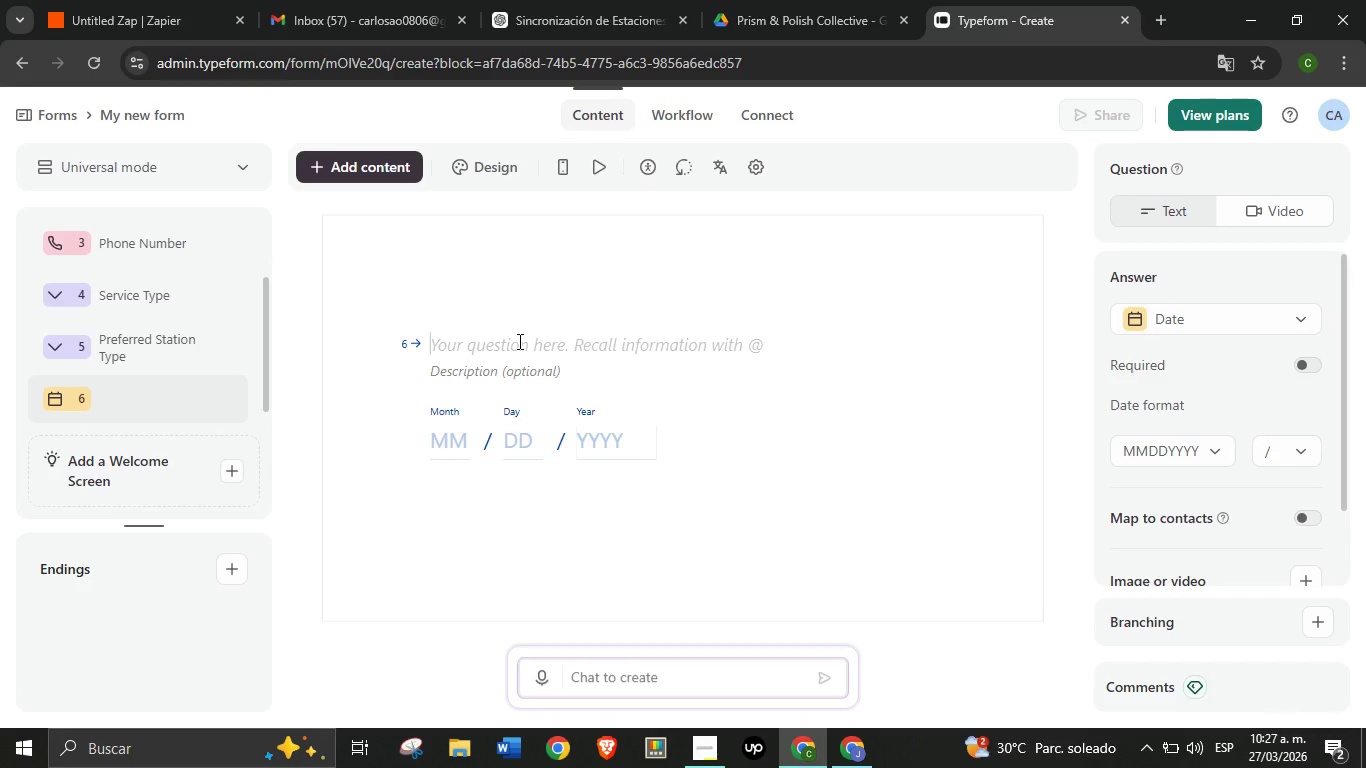 
left_click([518, 341])
 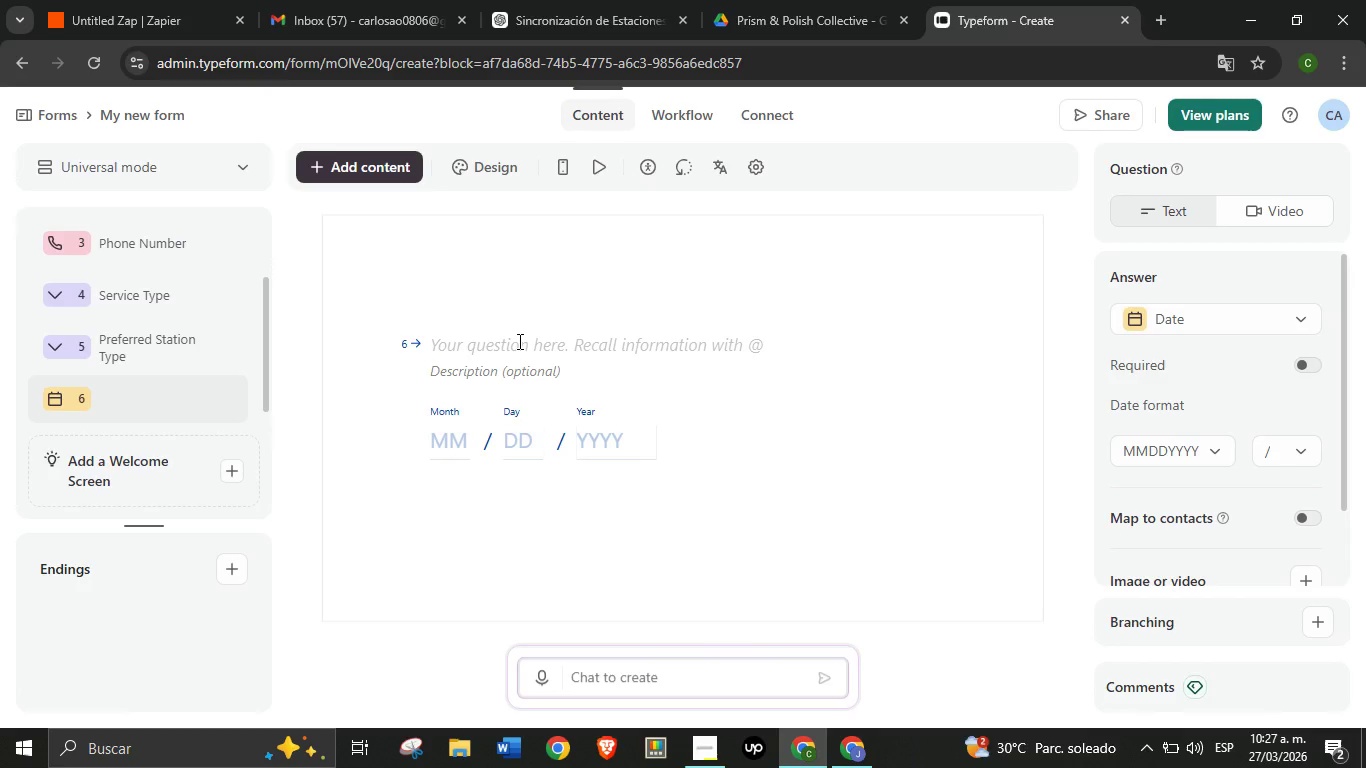 
type(equested Appointment Date)
 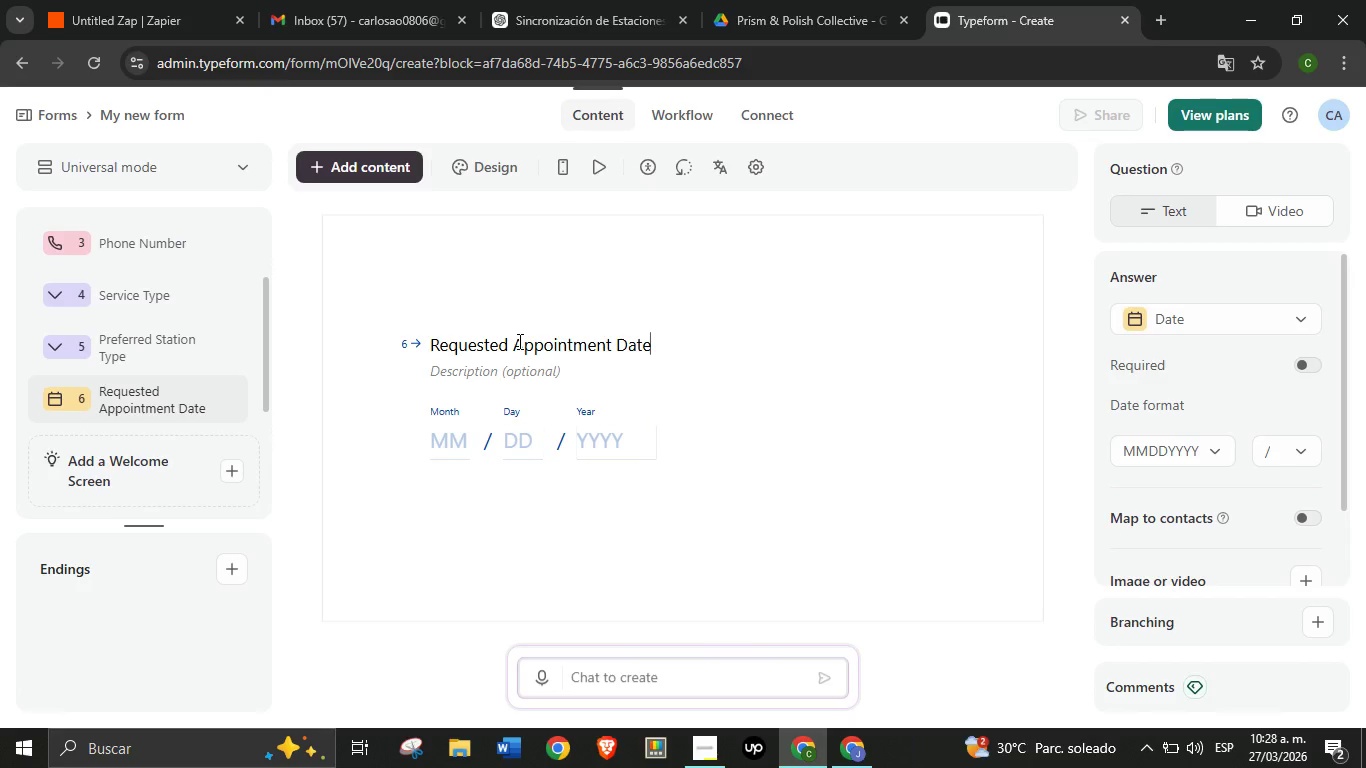 
left_click([338, 169])
 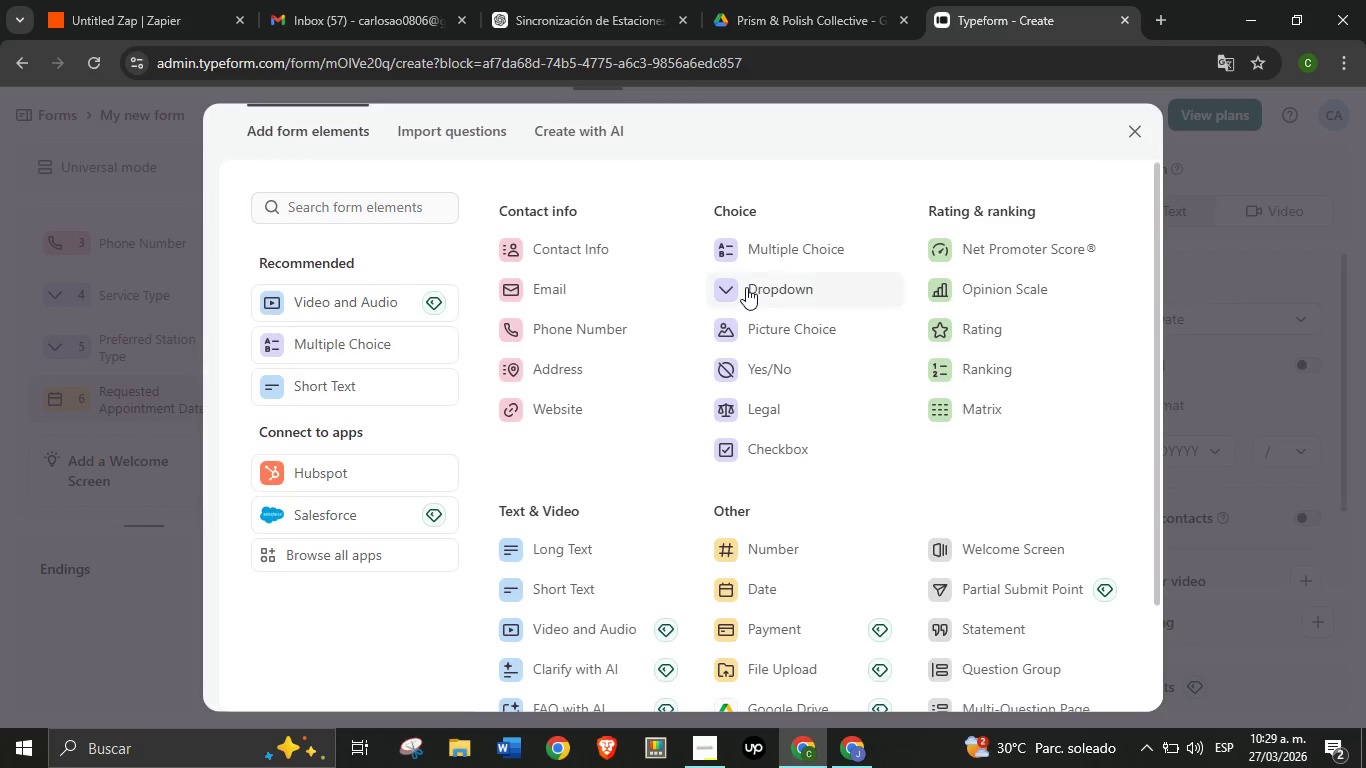 
wait(78.3)
 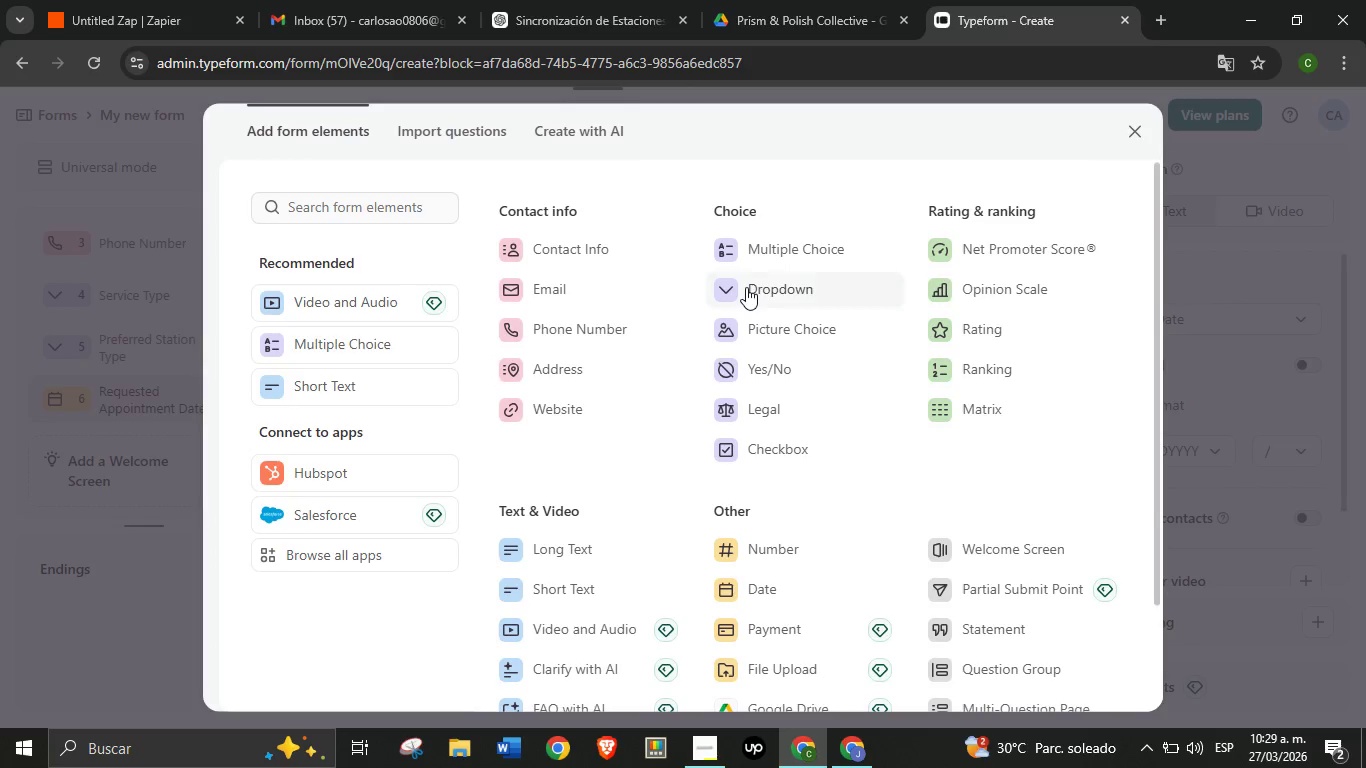 
left_click([598, 344])
 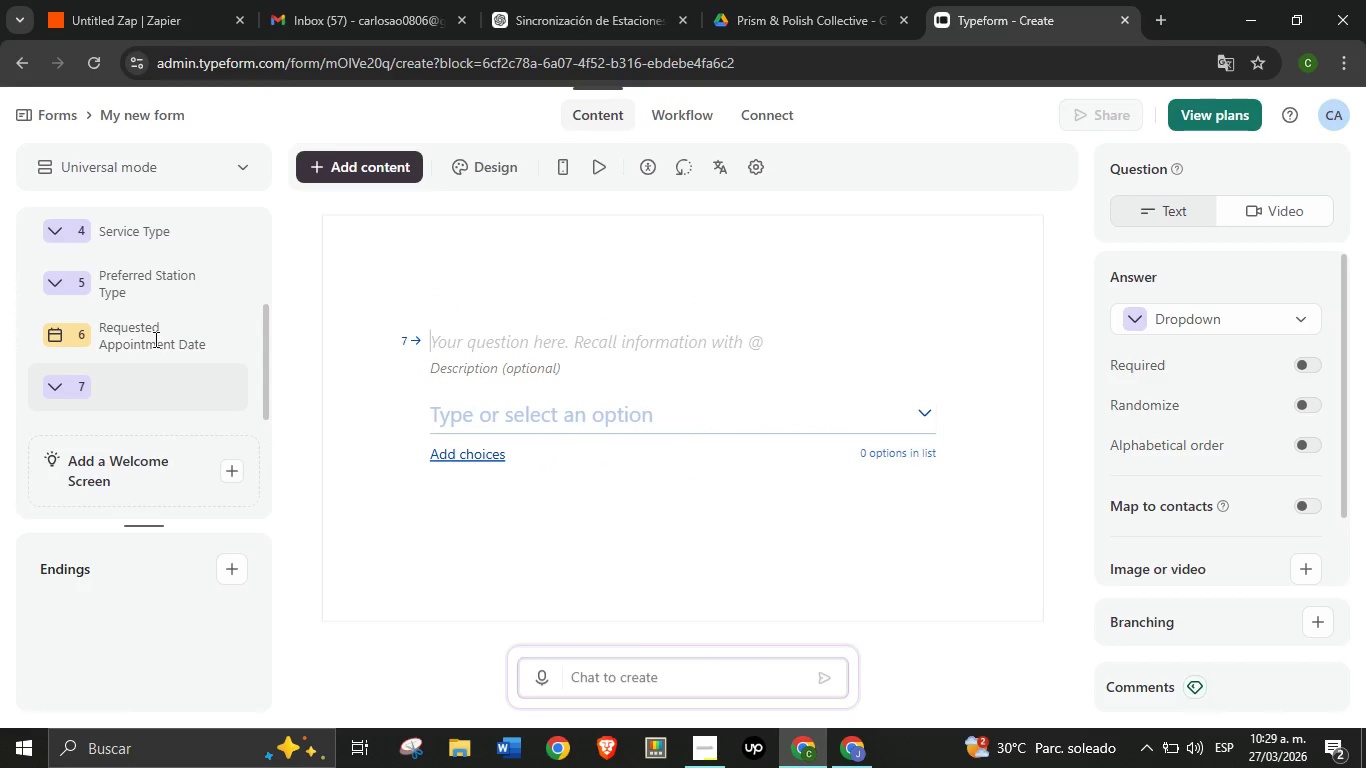 
left_click([154, 339])
 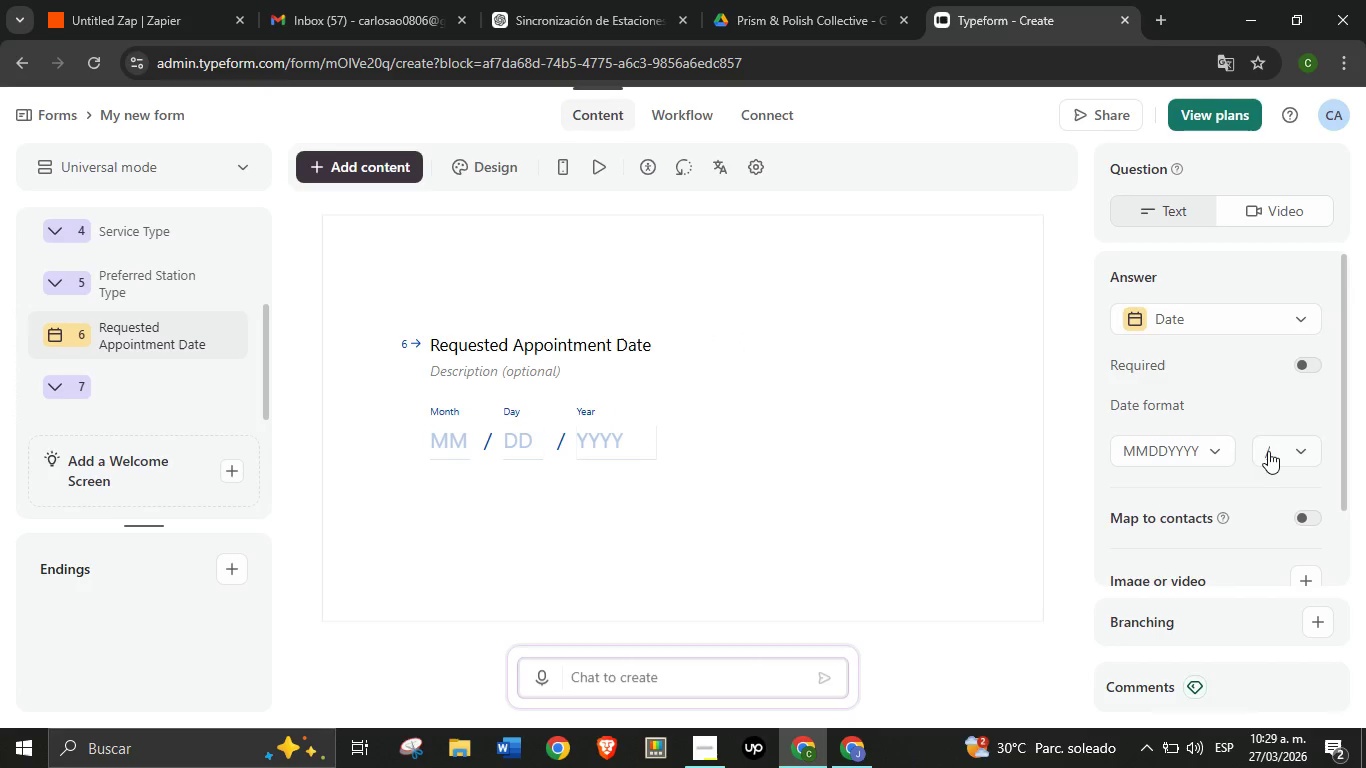 
left_click([1305, 456])
 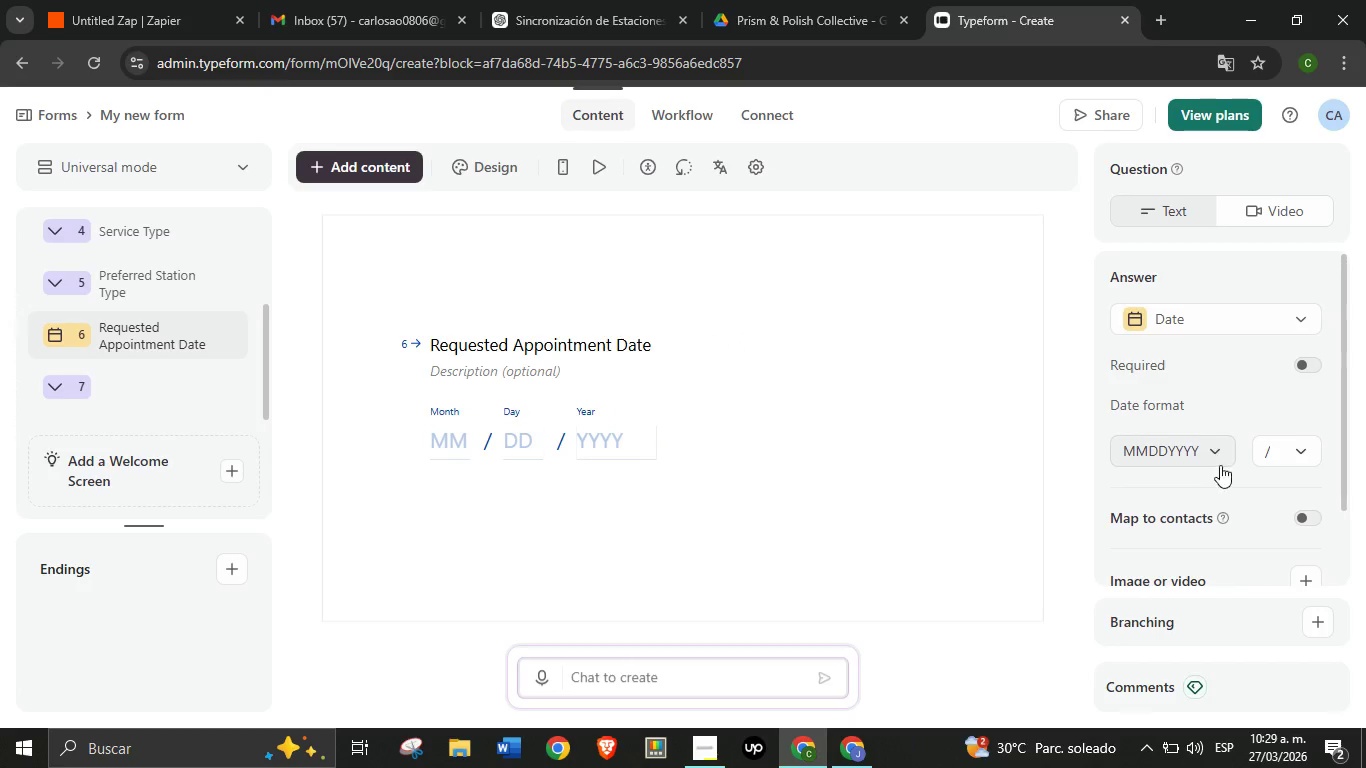 
scroll: coordinate [1215, 514], scroll_direction: down, amount: 2.0
 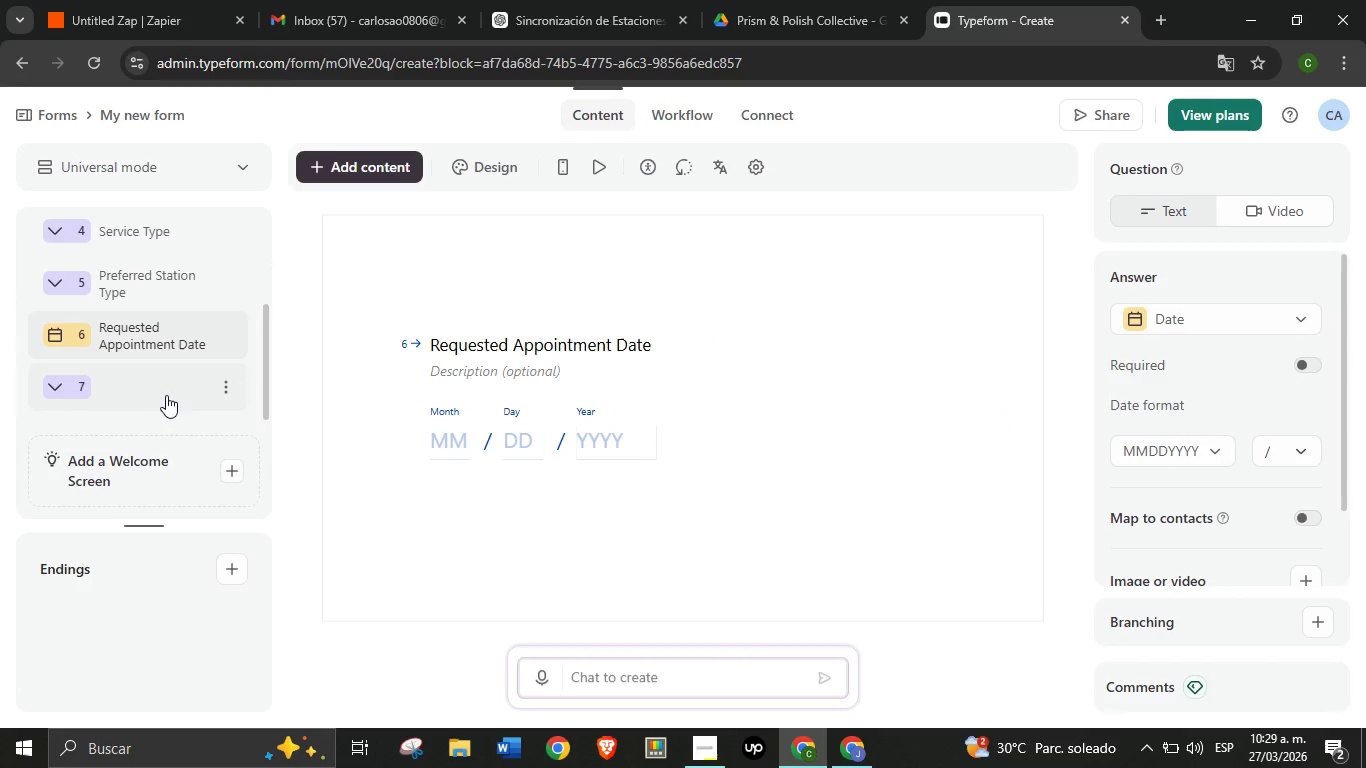 
left_click([153, 386])
 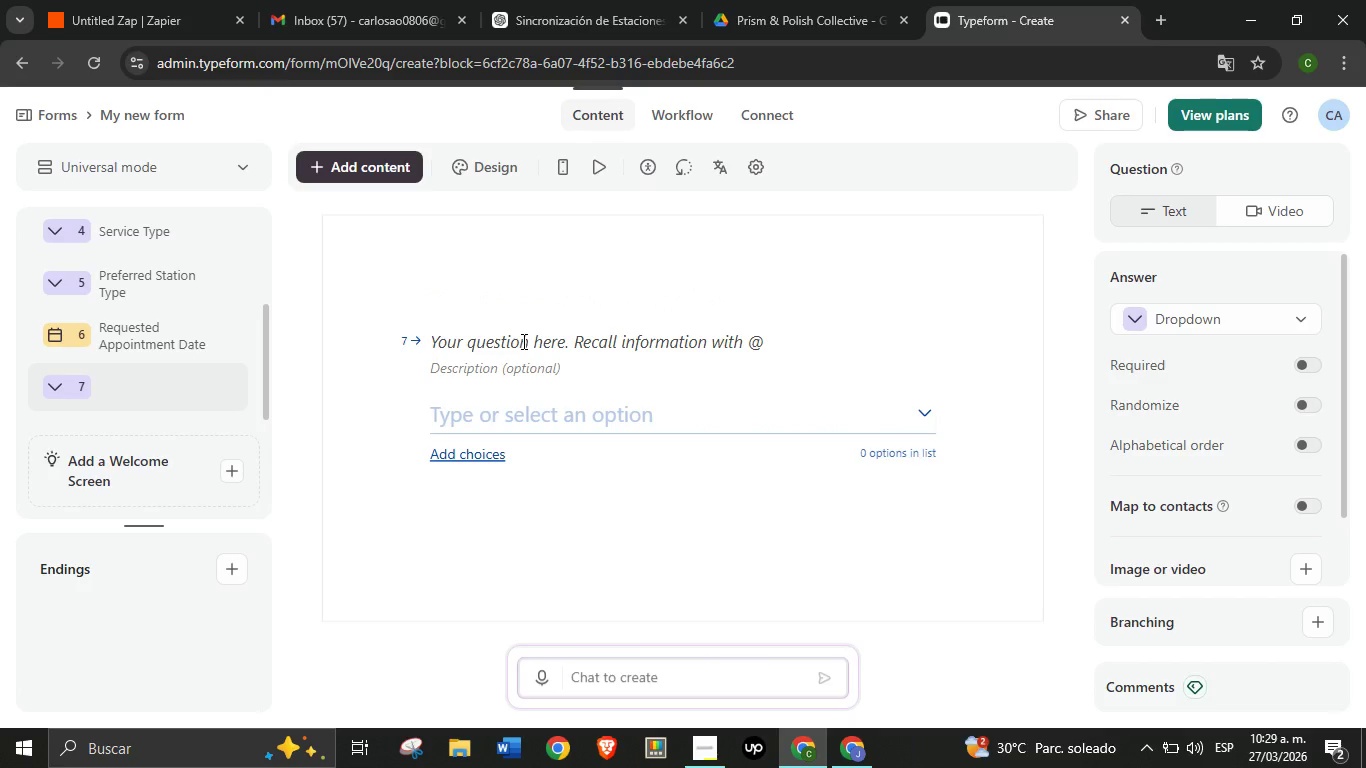 
left_click([521, 342])
 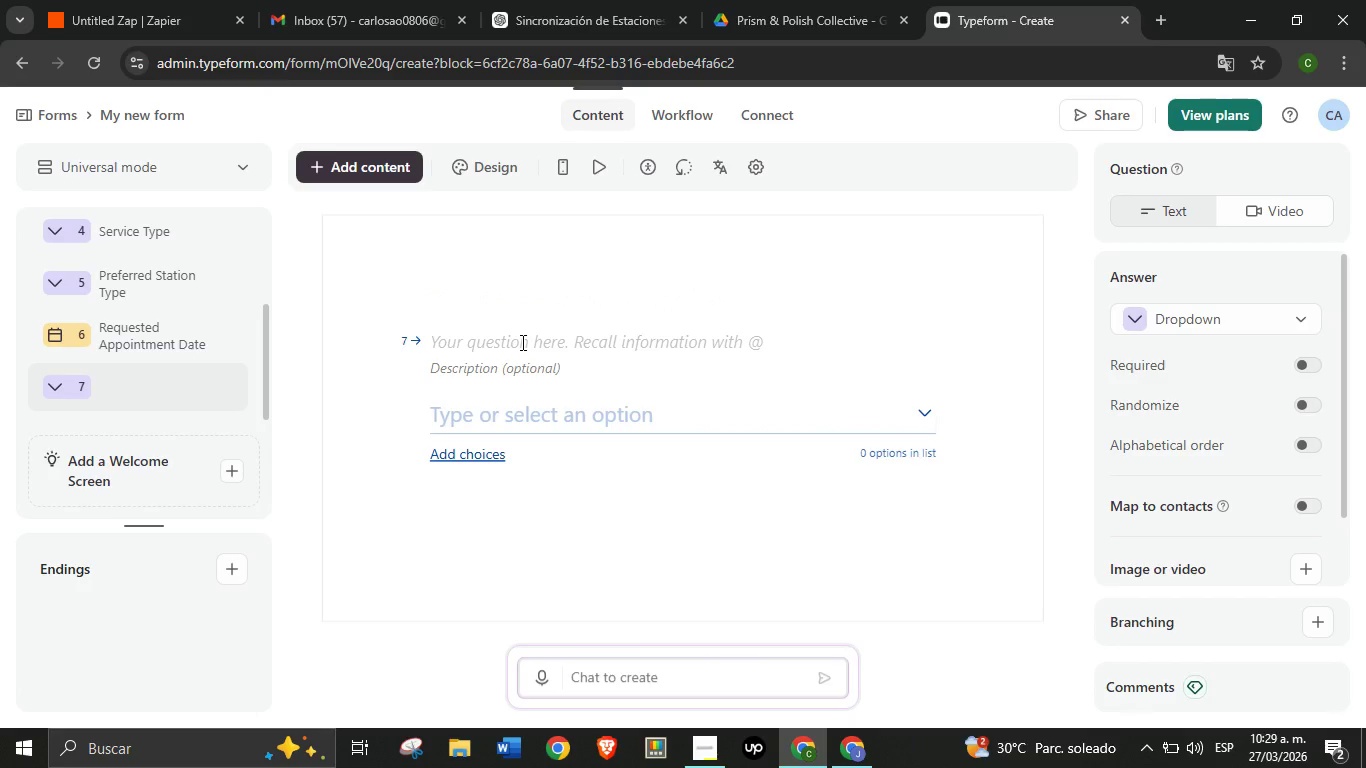 
type(Requested Start Time)
 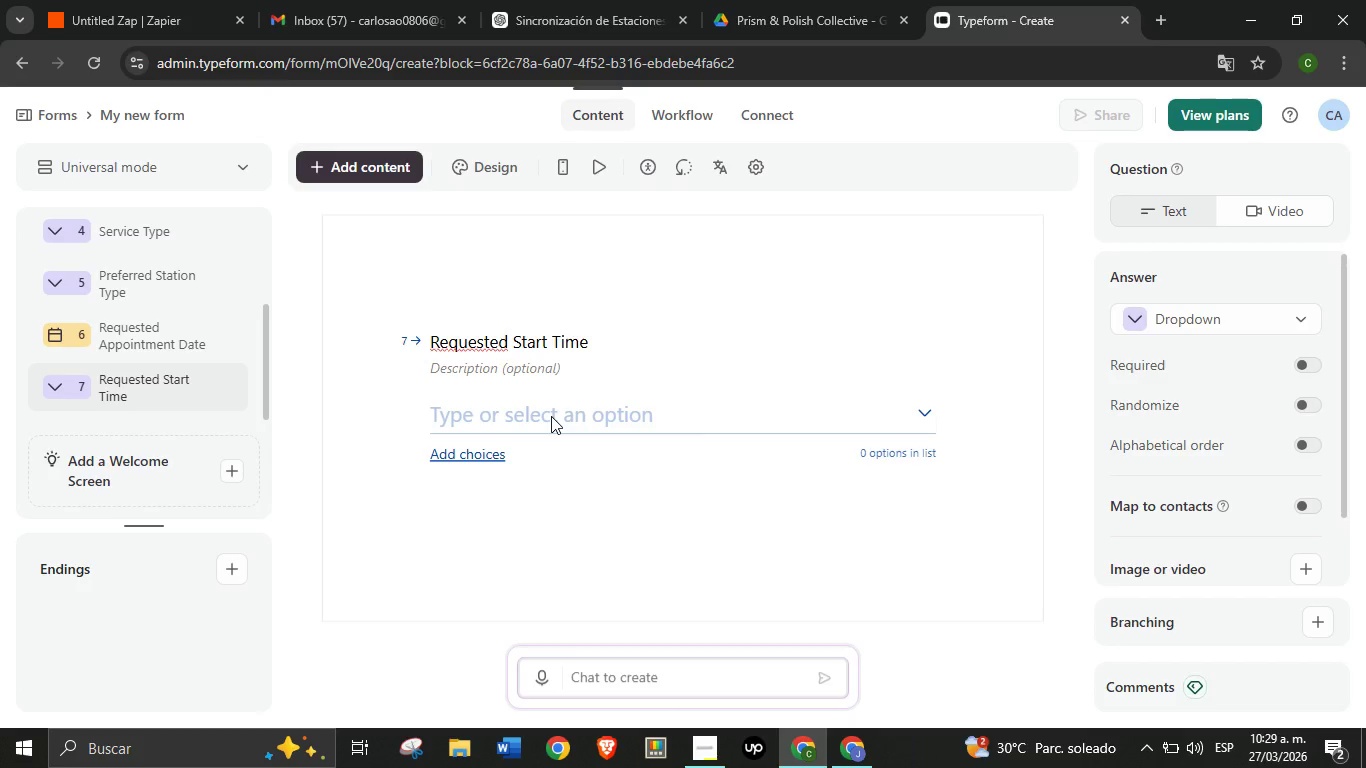 
left_click([551, 416])
 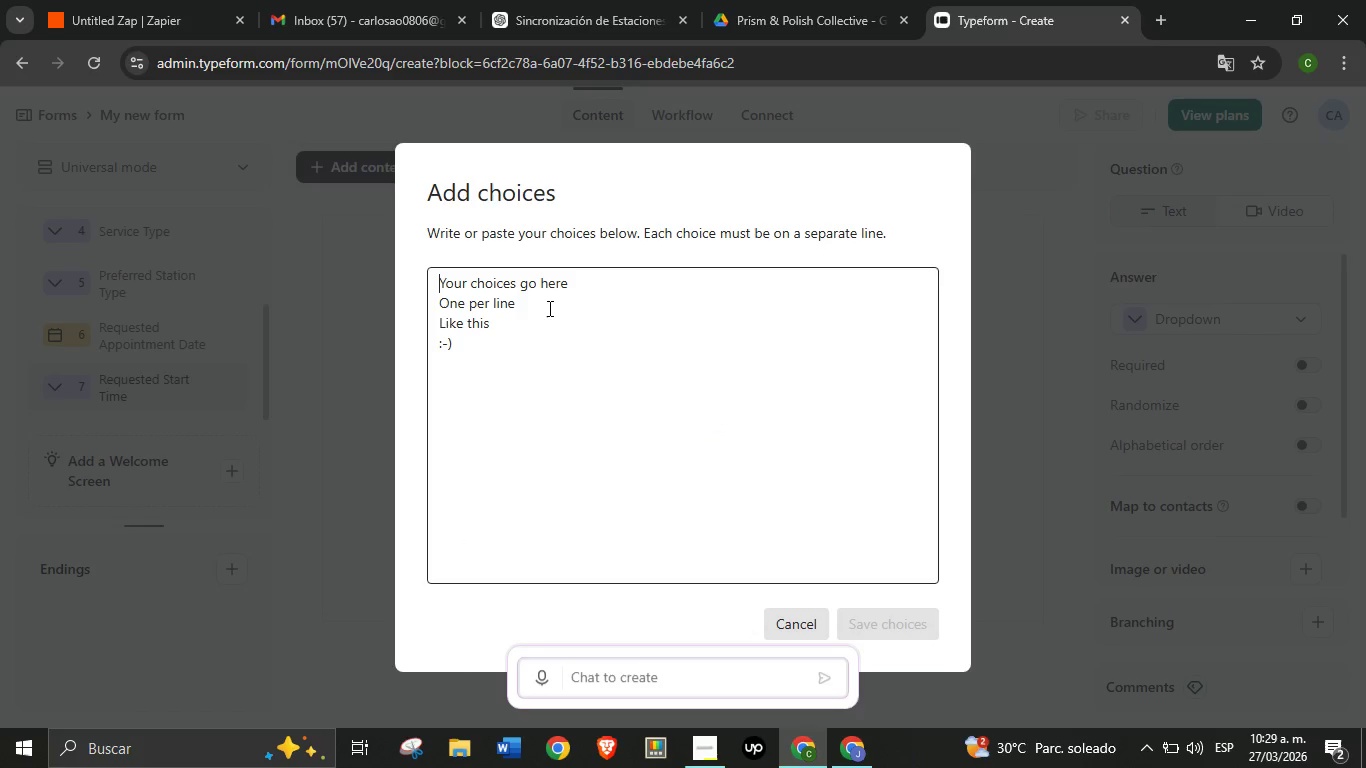 
type(09>00)
 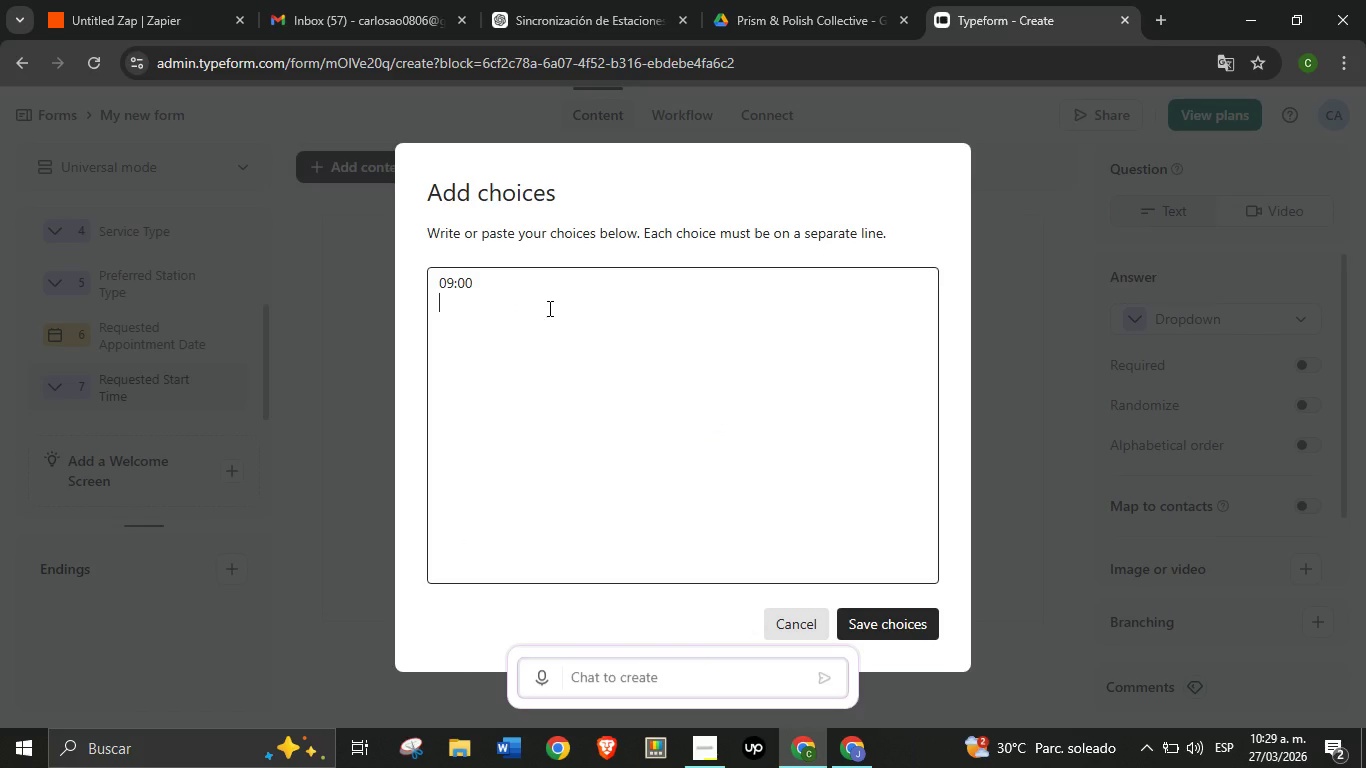 
key(Enter)
 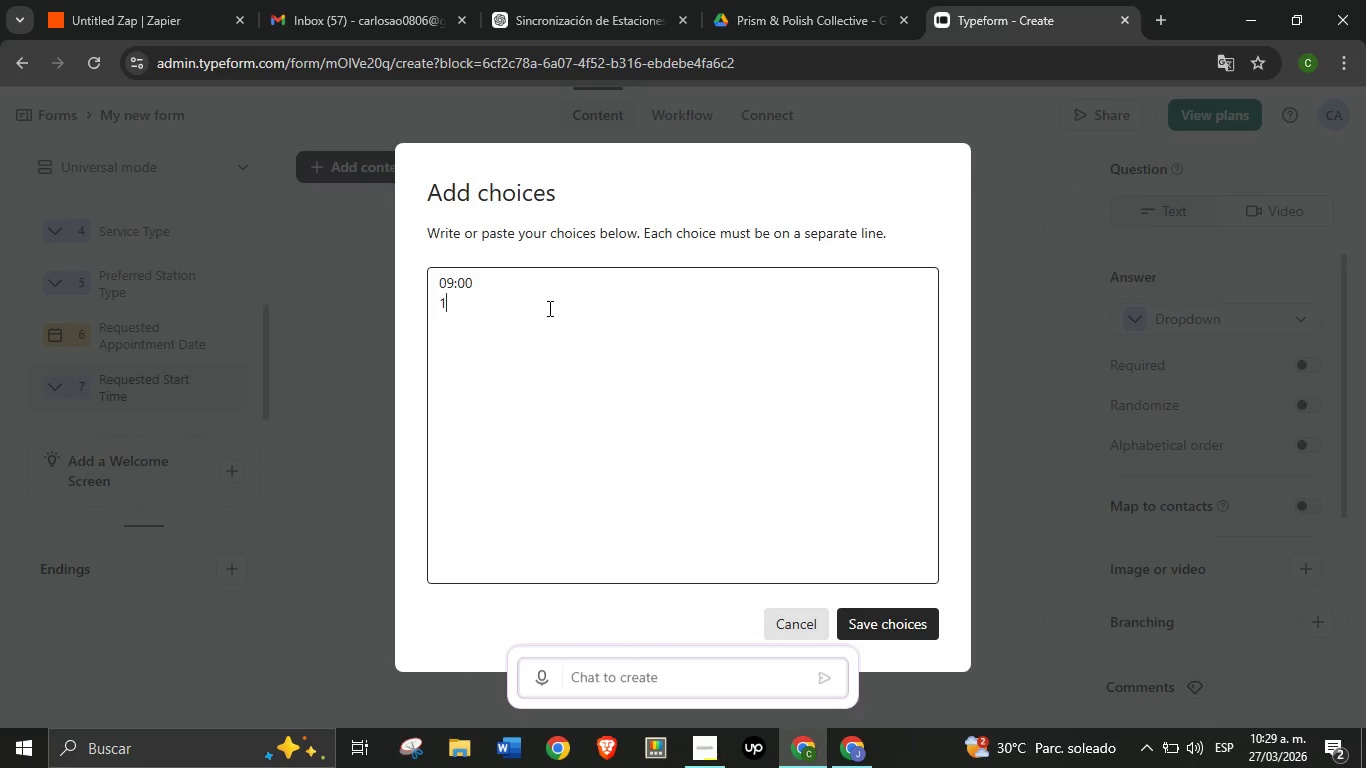 
type(10>00)
 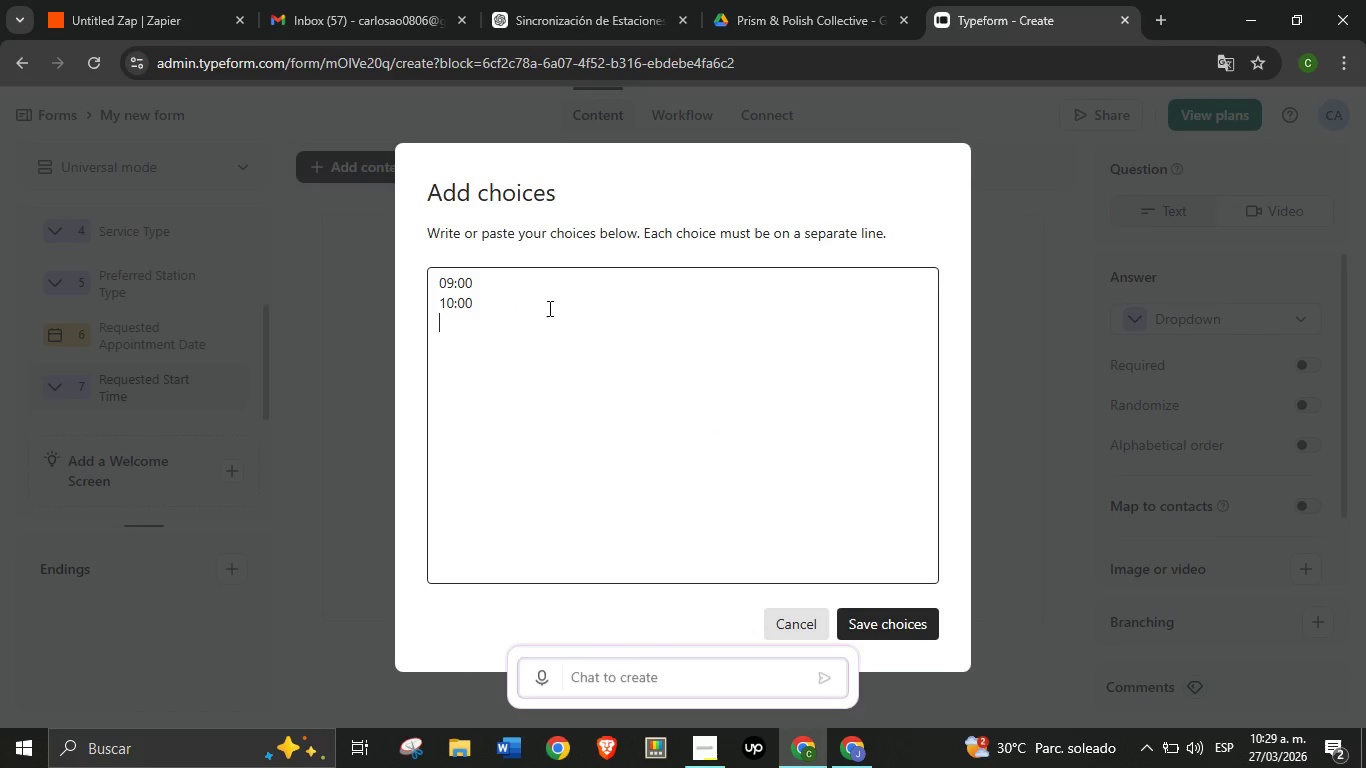 
key(Enter)
 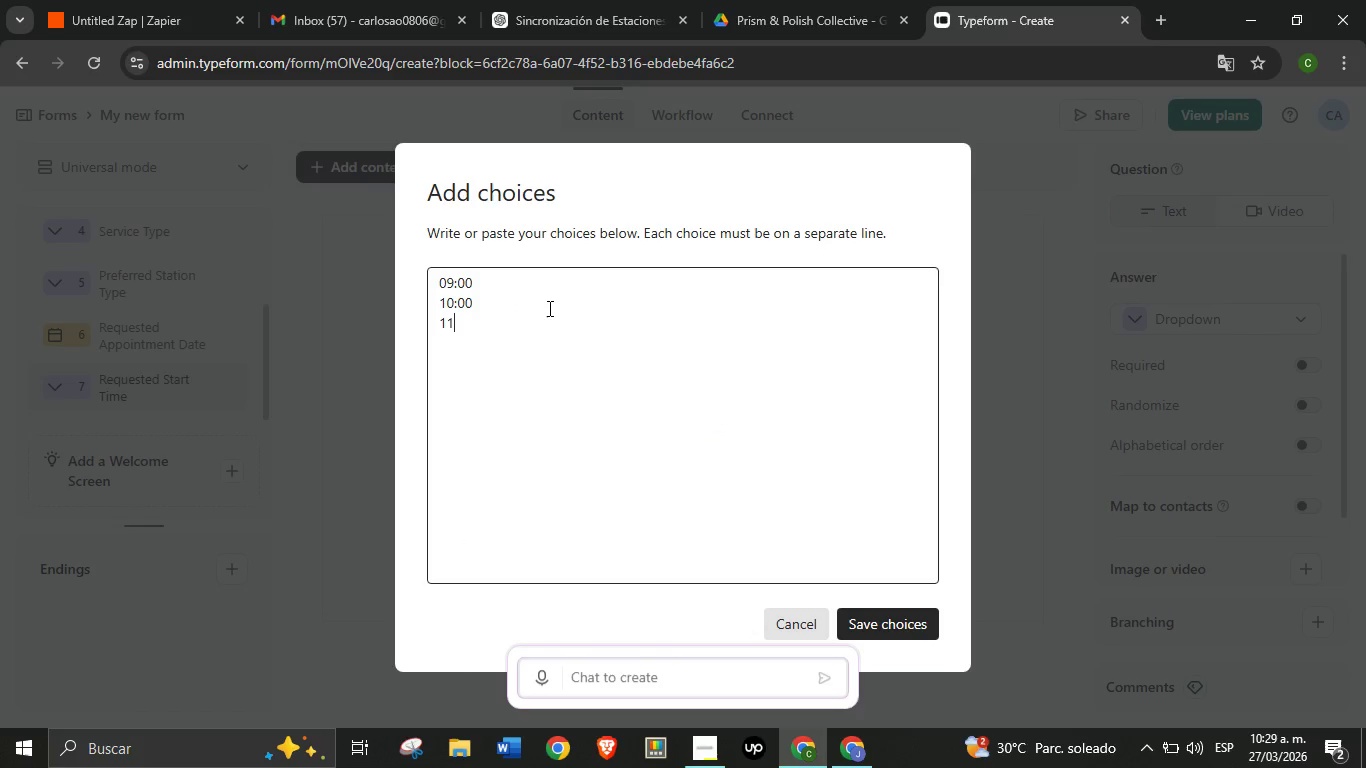 
type(111)
key(Backspace)
type(>00)
 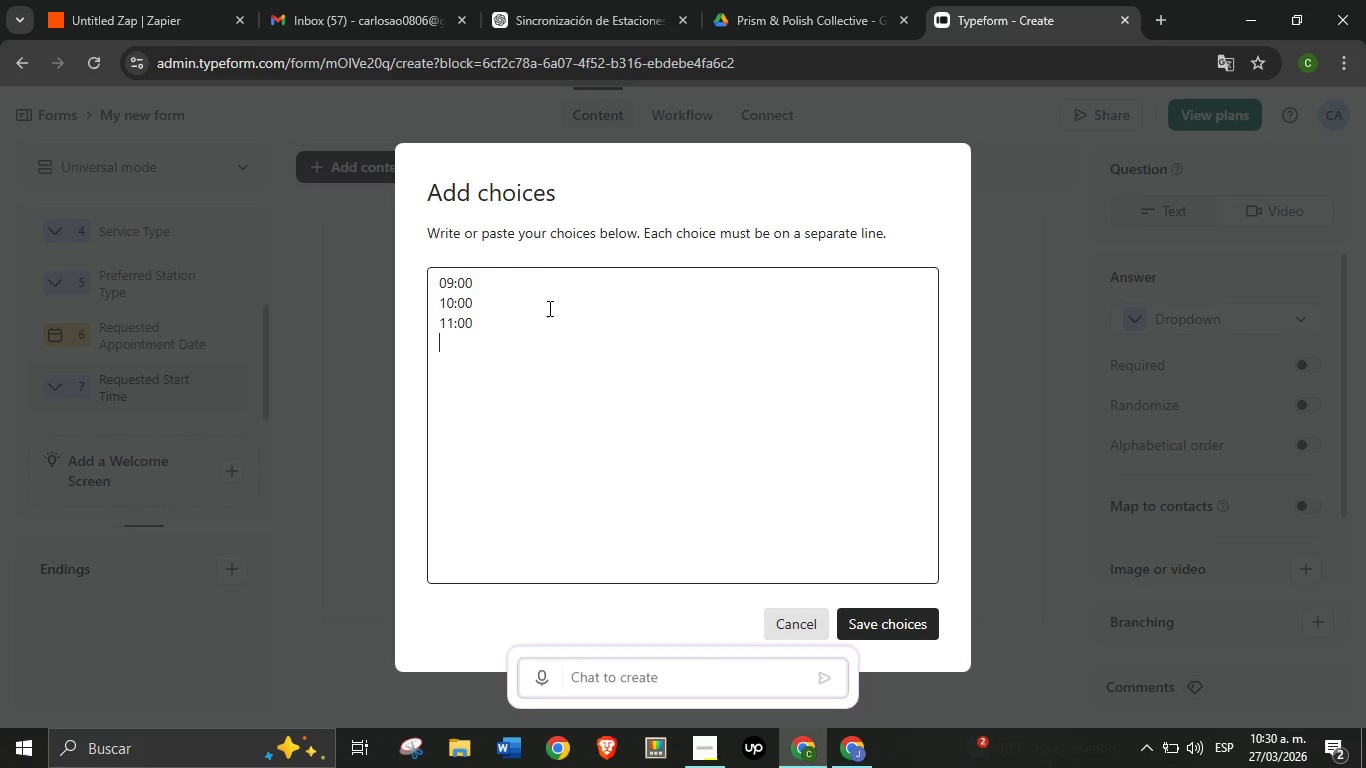 
key(Enter)
 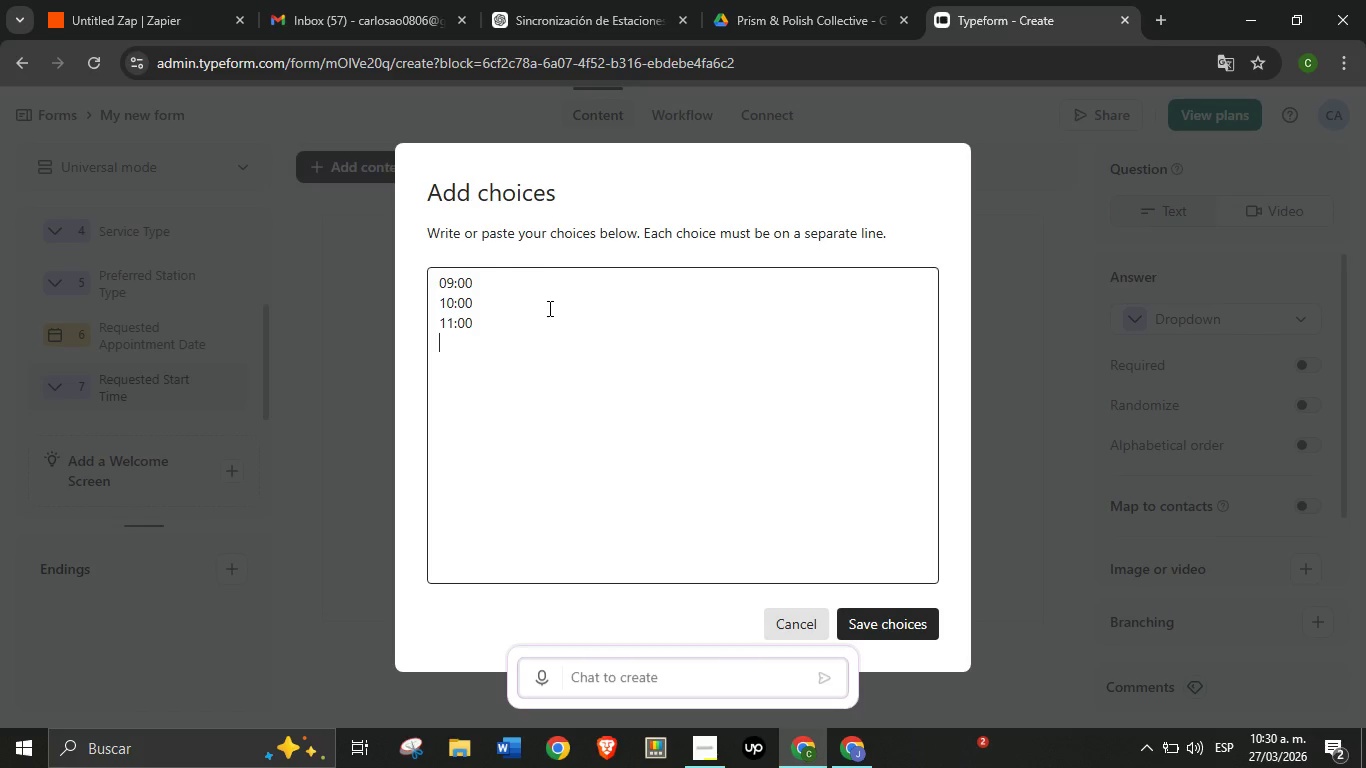 
type(13>00)
 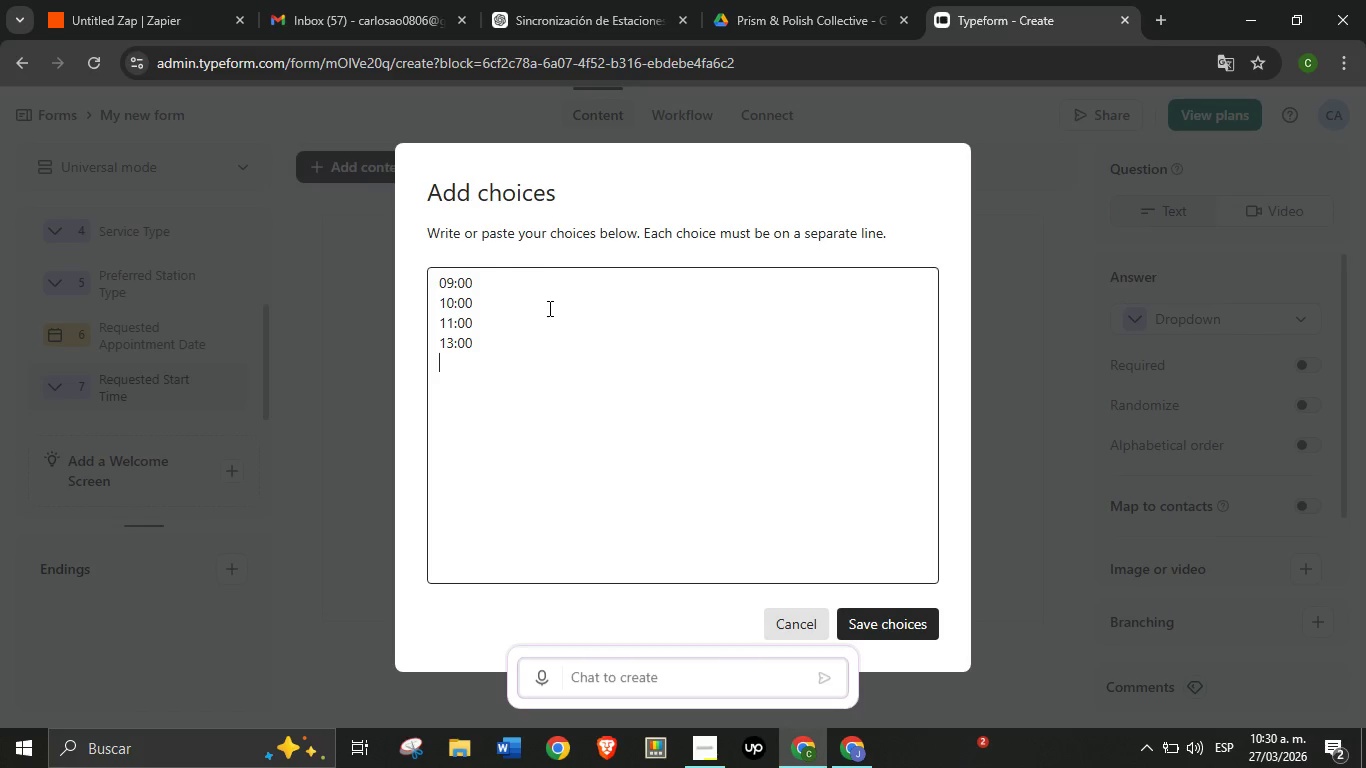 
key(Enter)
 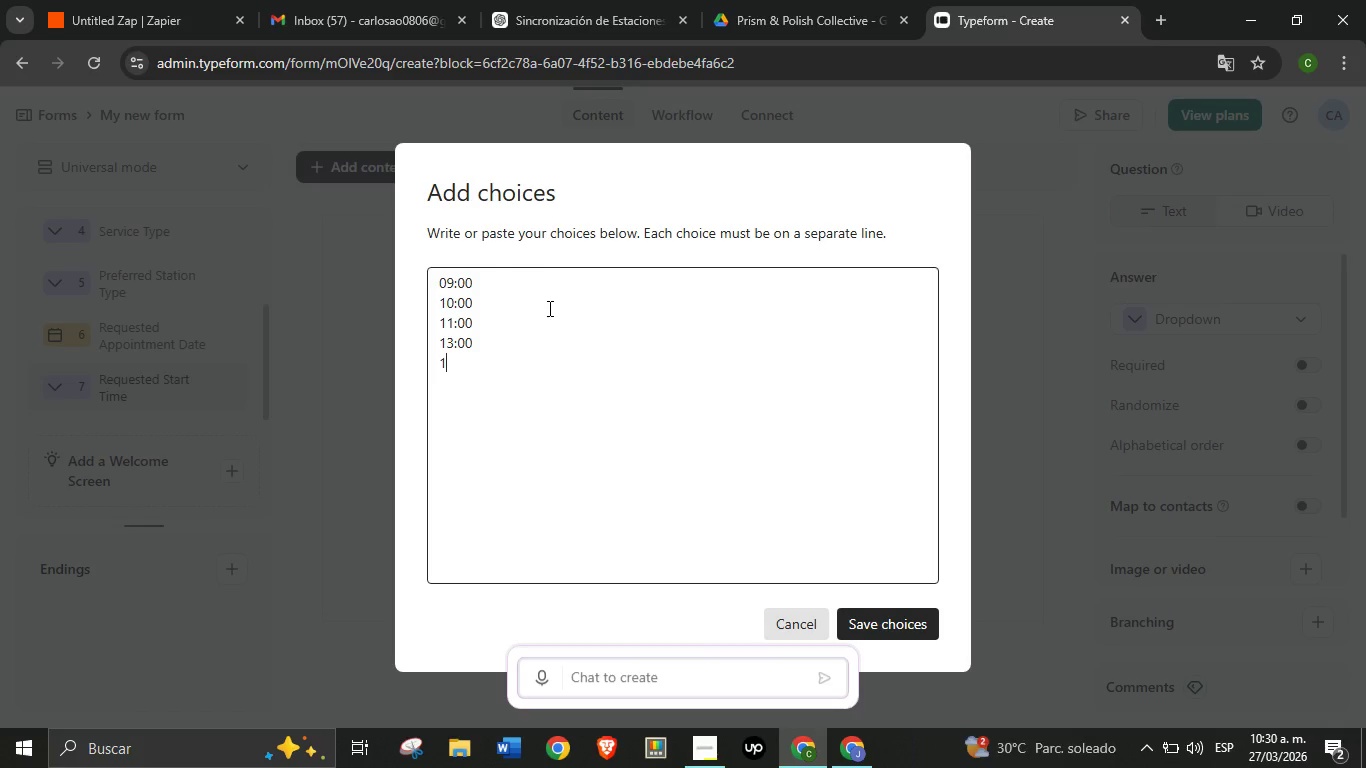 
type(14>00)
 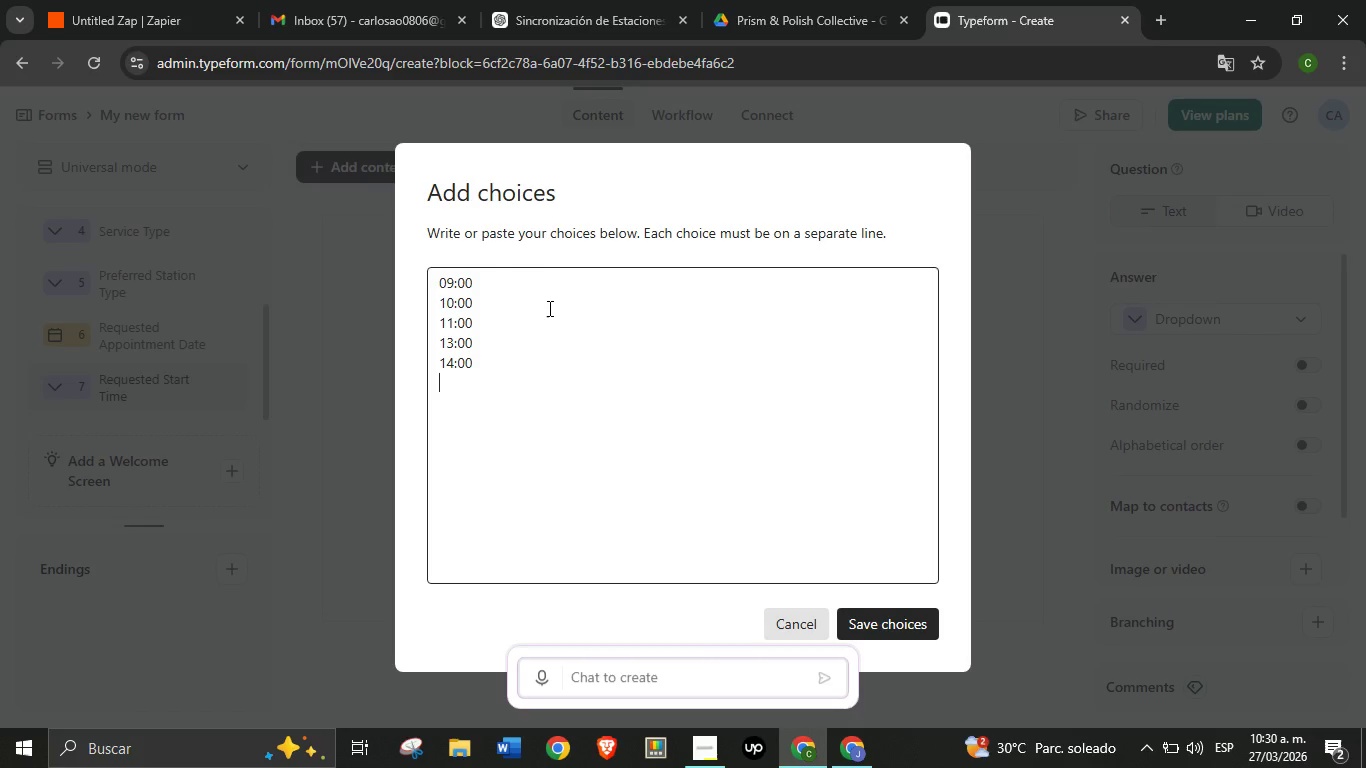 
key(Enter)
 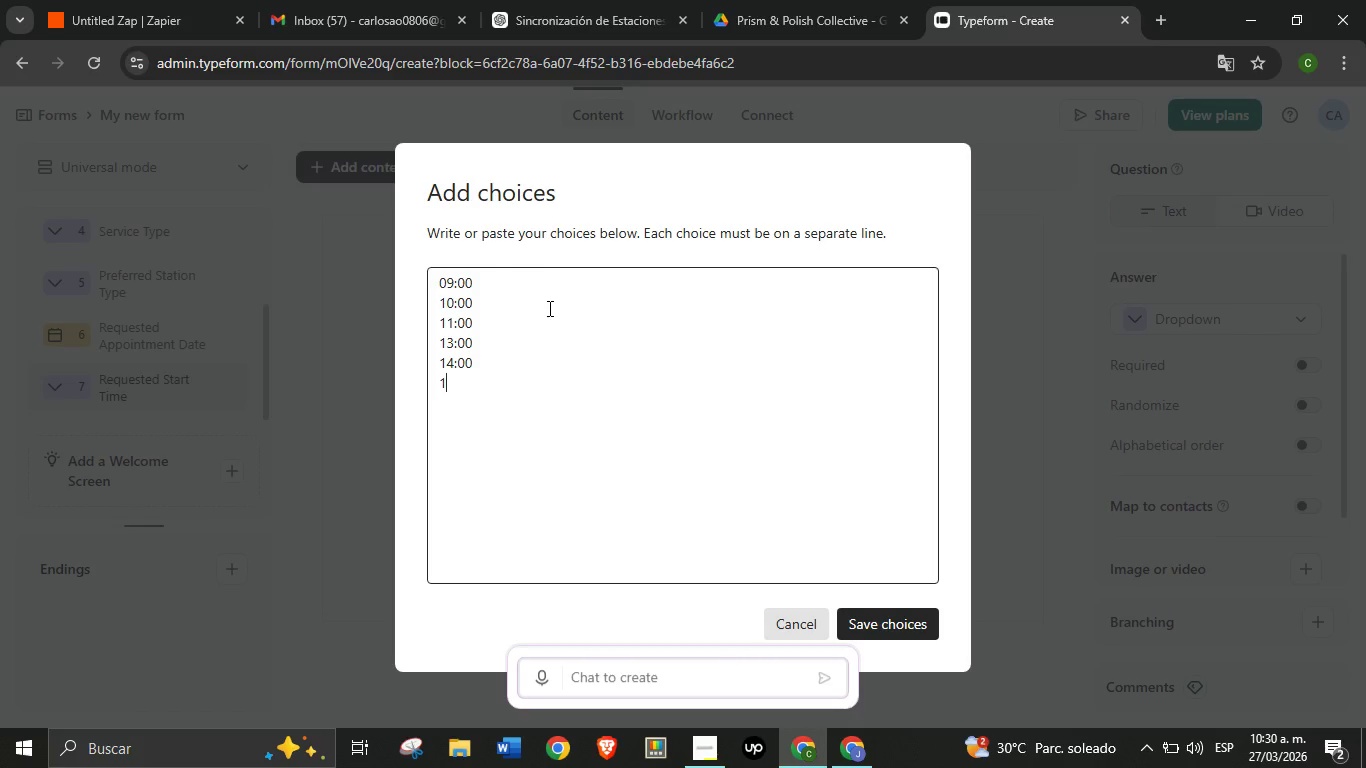 
type(15>00)
 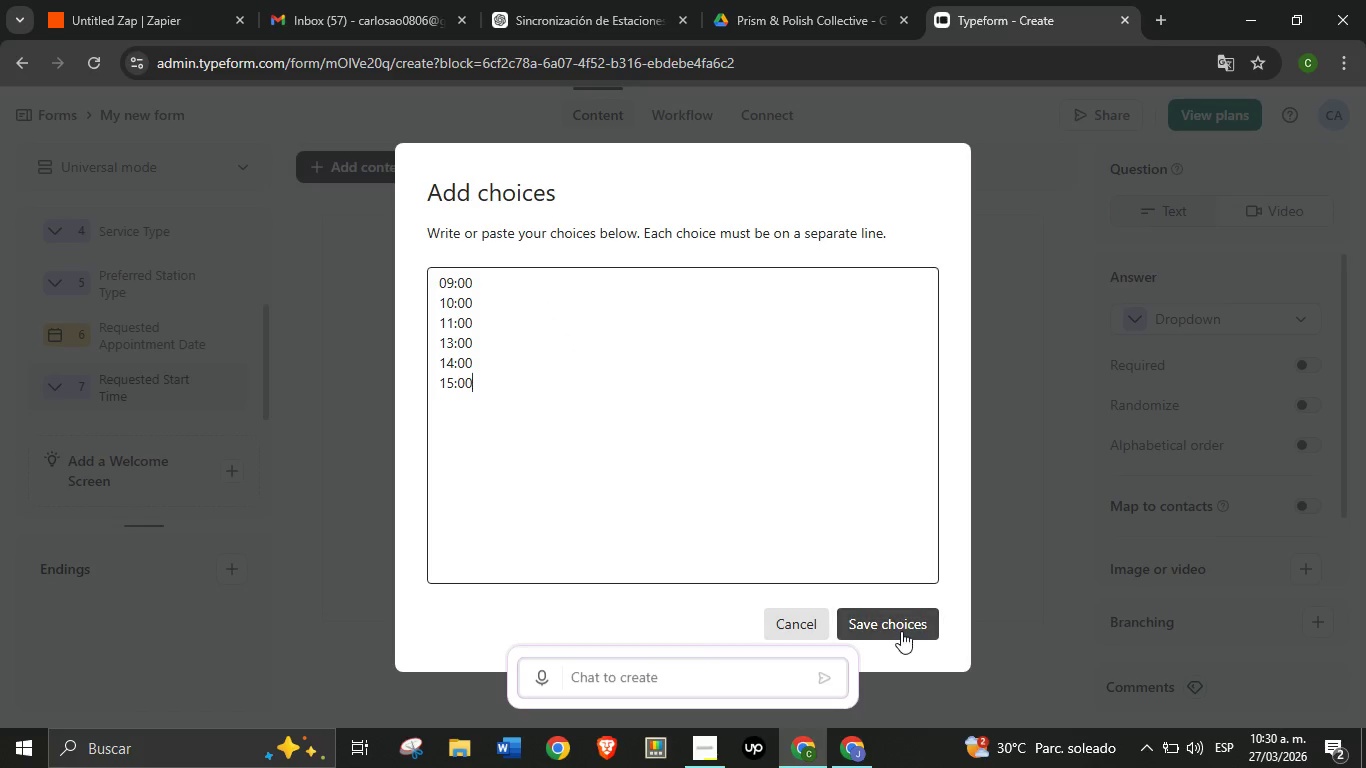 
left_click([901, 631])
 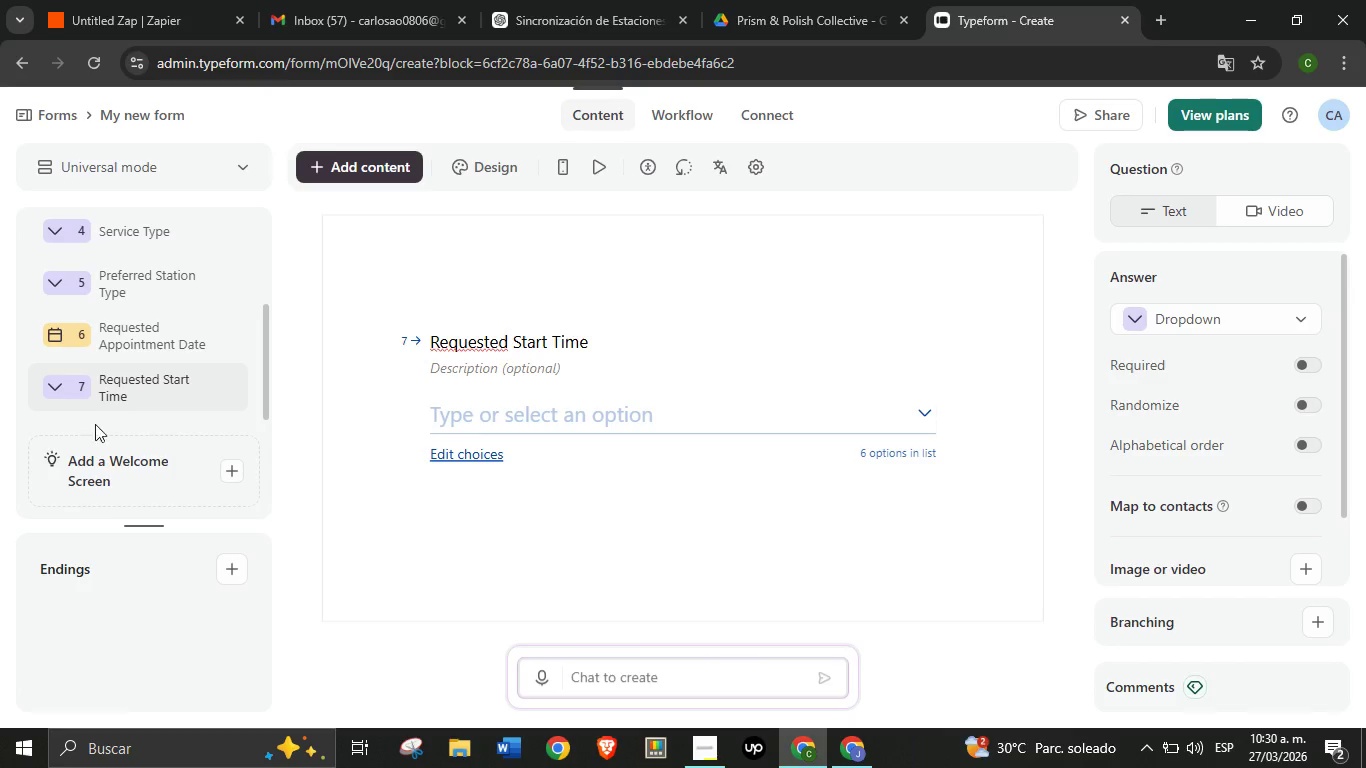 
wait(5.94)
 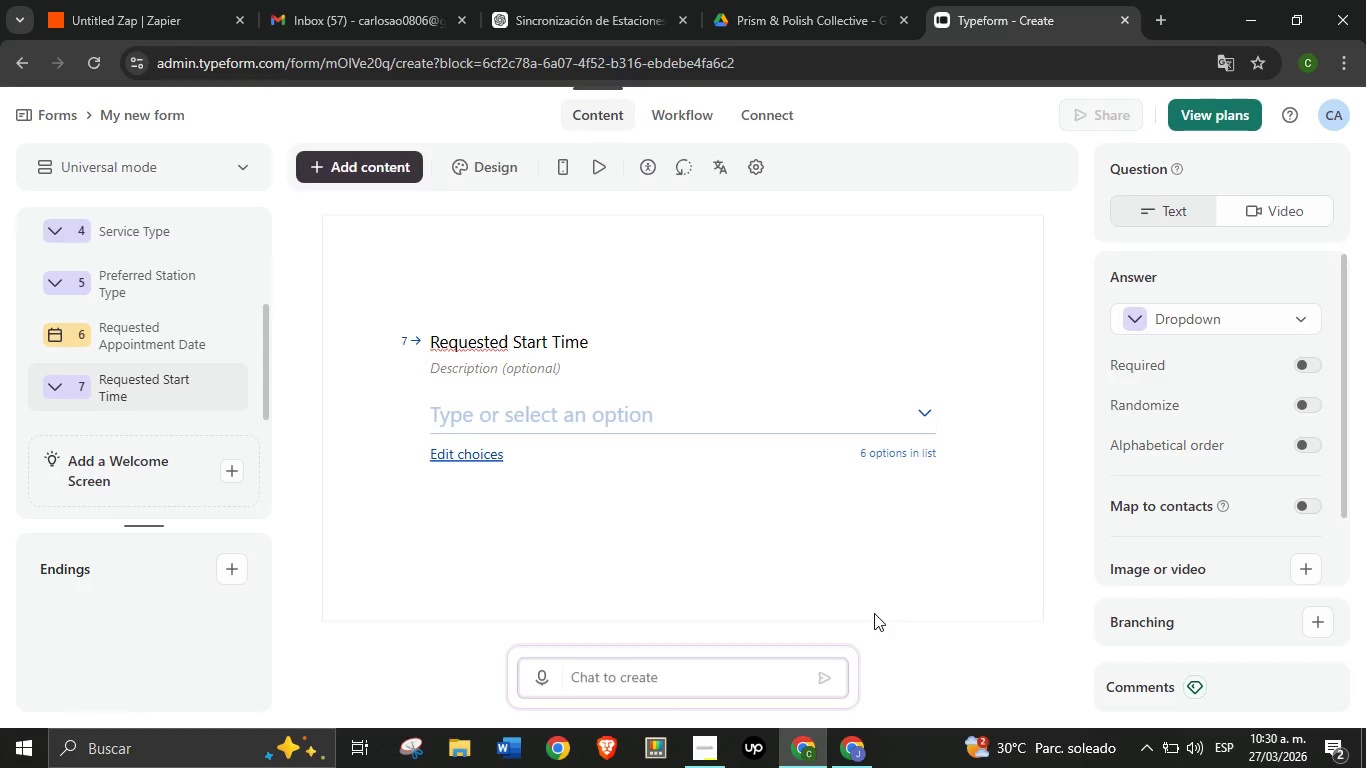 
left_click([378, 157])
 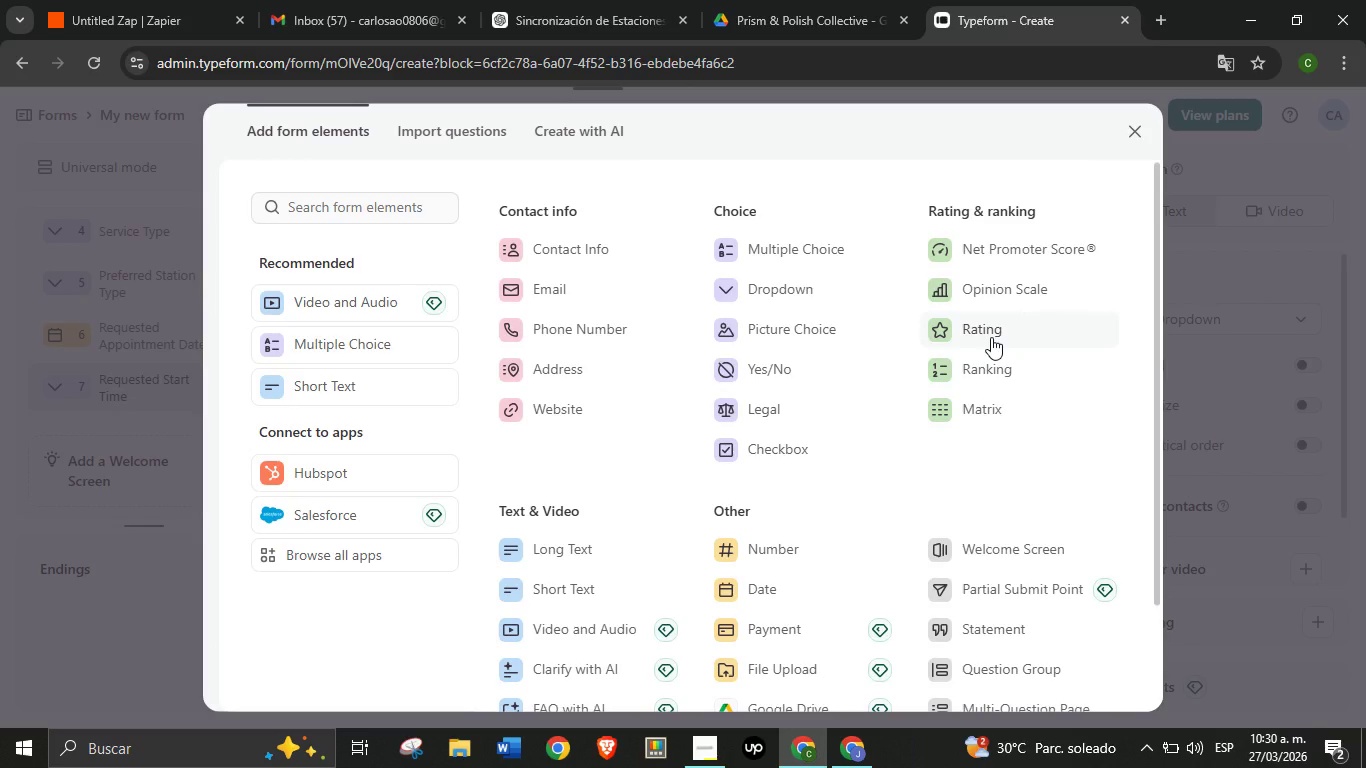 
wait(12.39)
 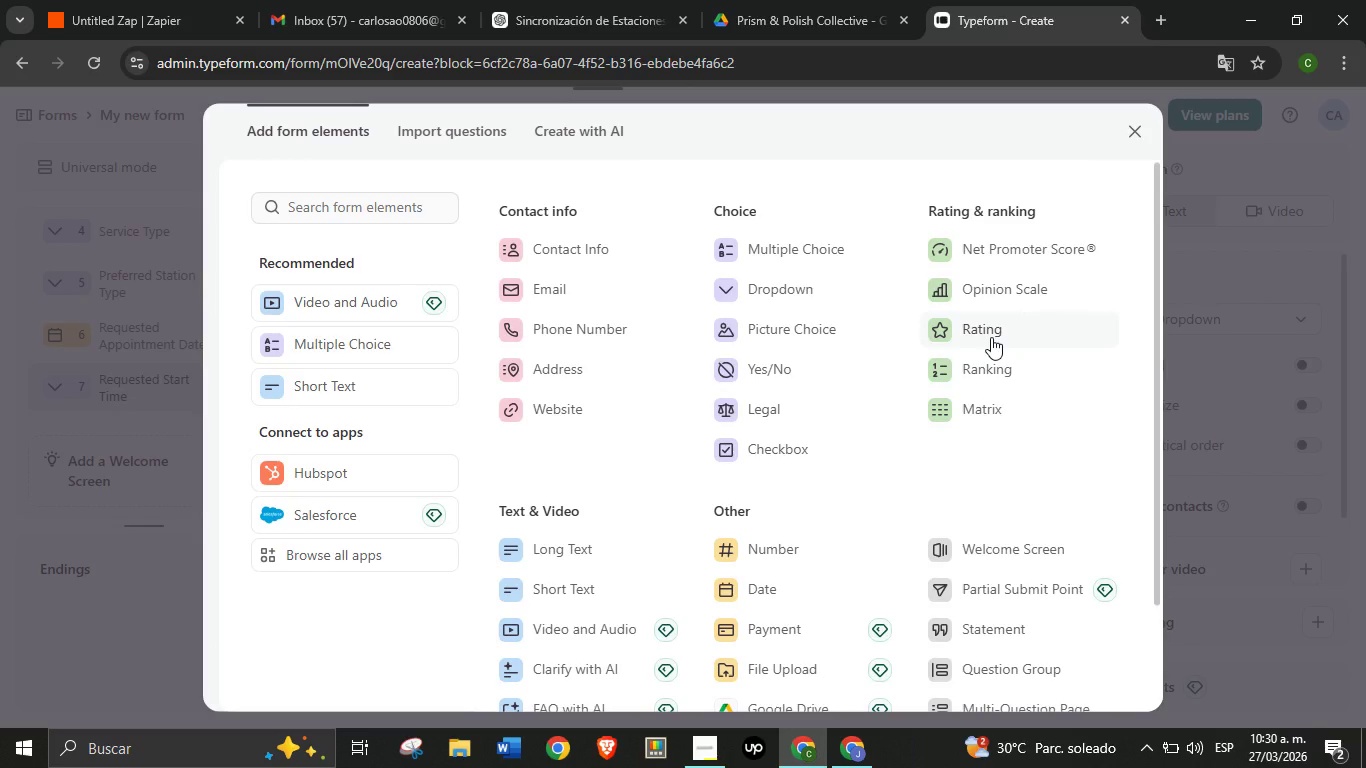 
scroll: coordinate [812, 374], scroll_direction: down, amount: 1.0
 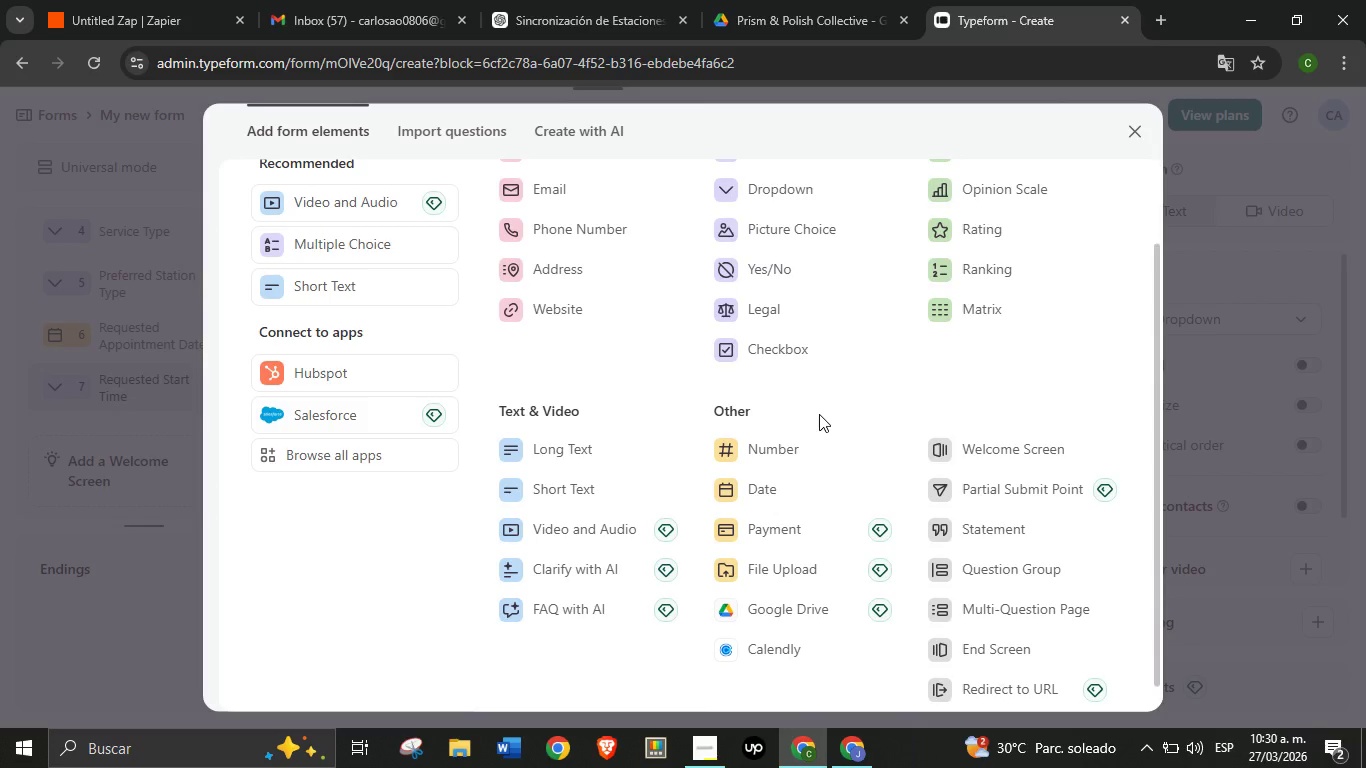 
scroll: coordinate [819, 414], scroll_direction: up, amount: 1.0
 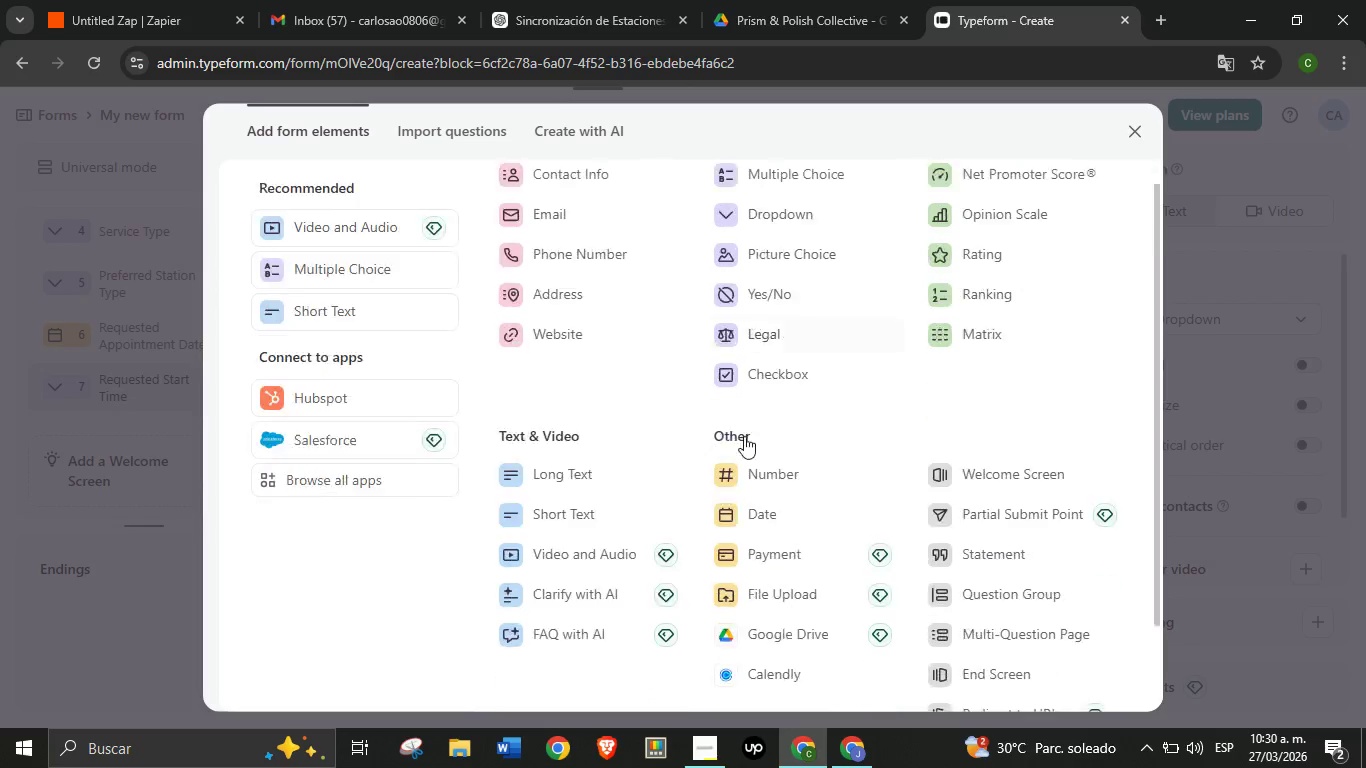 
scroll: coordinate [763, 430], scroll_direction: down, amount: 2.0
 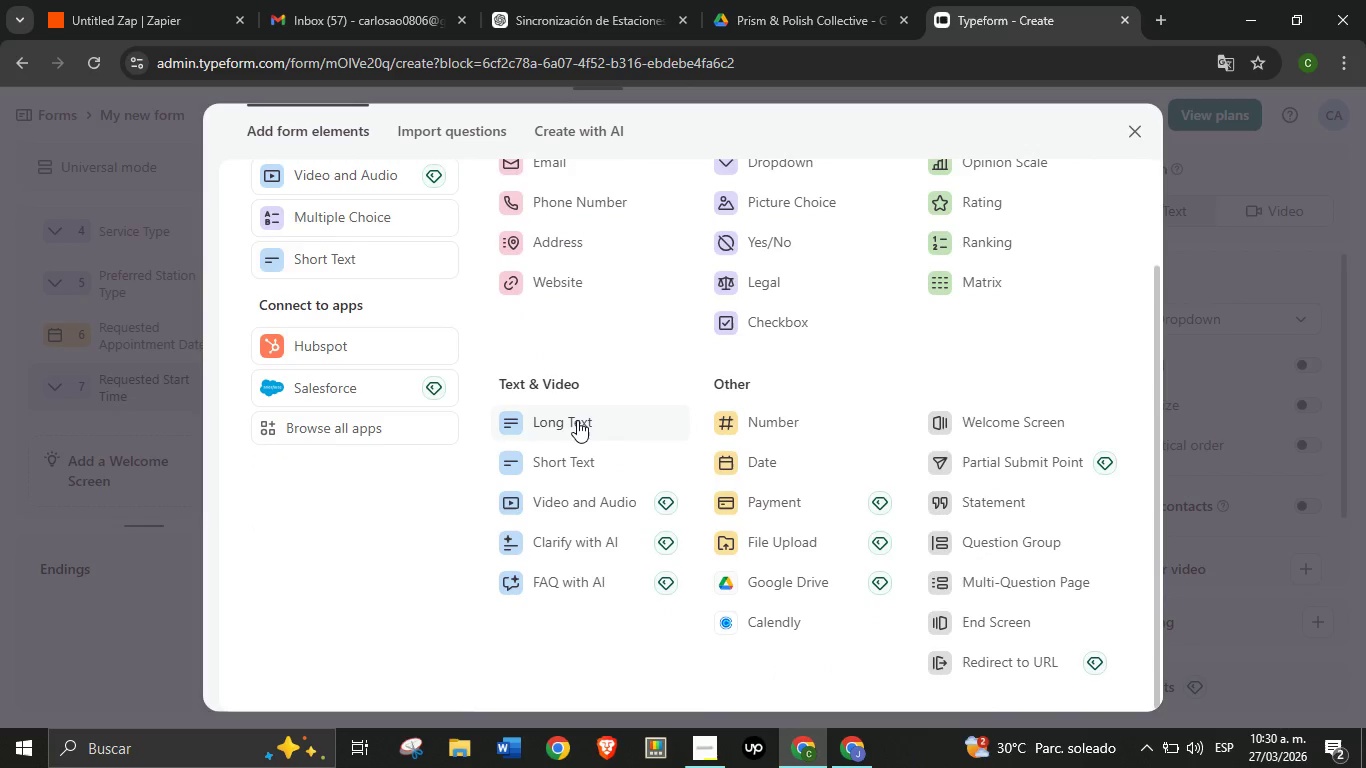 
left_click([577, 420])
 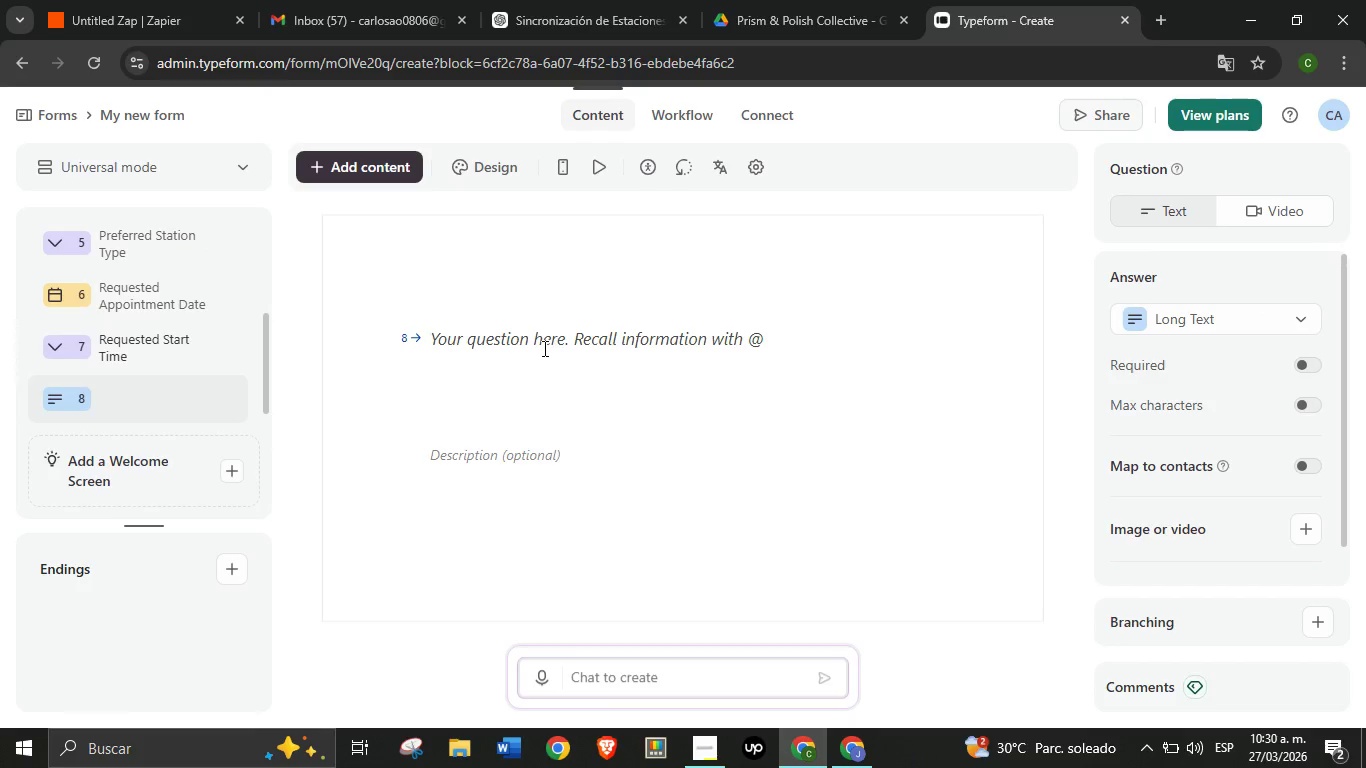 
left_click([543, 344])
 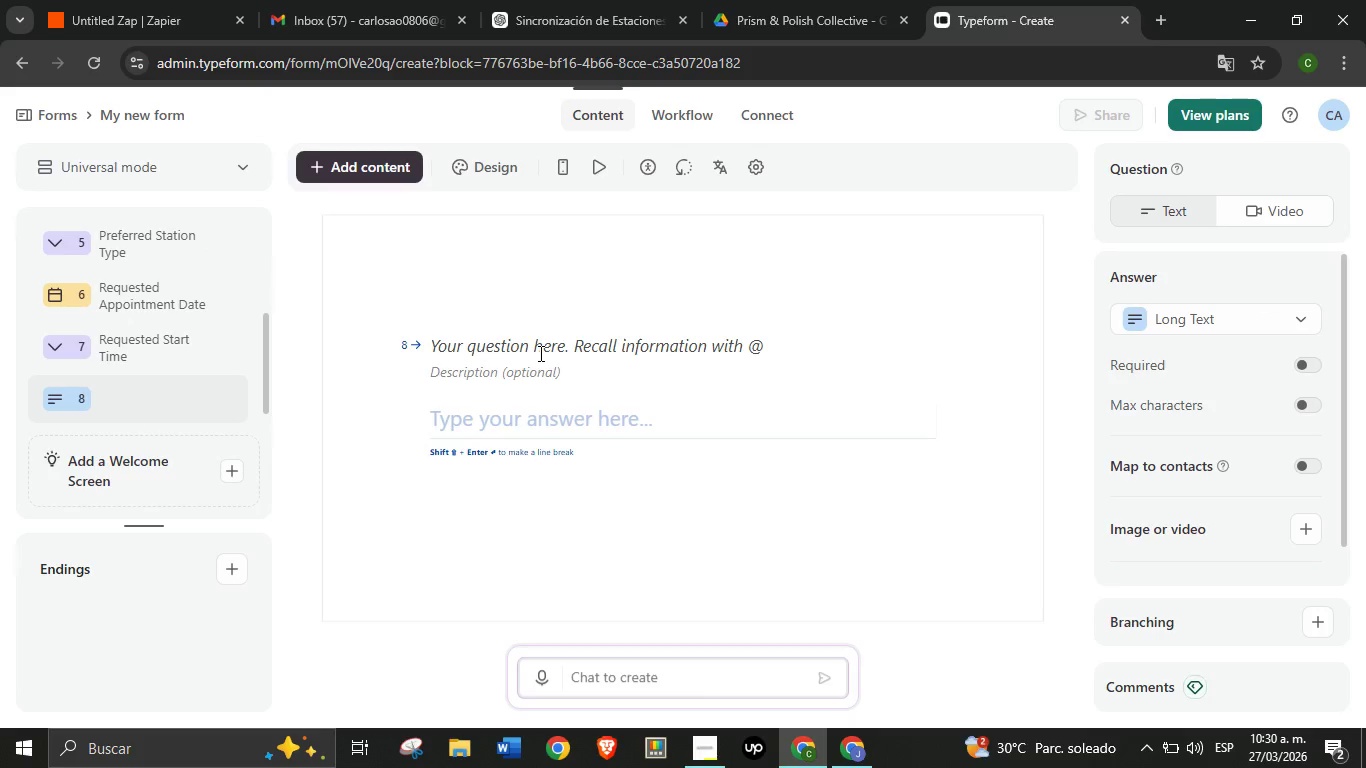 
left_click([539, 353])
 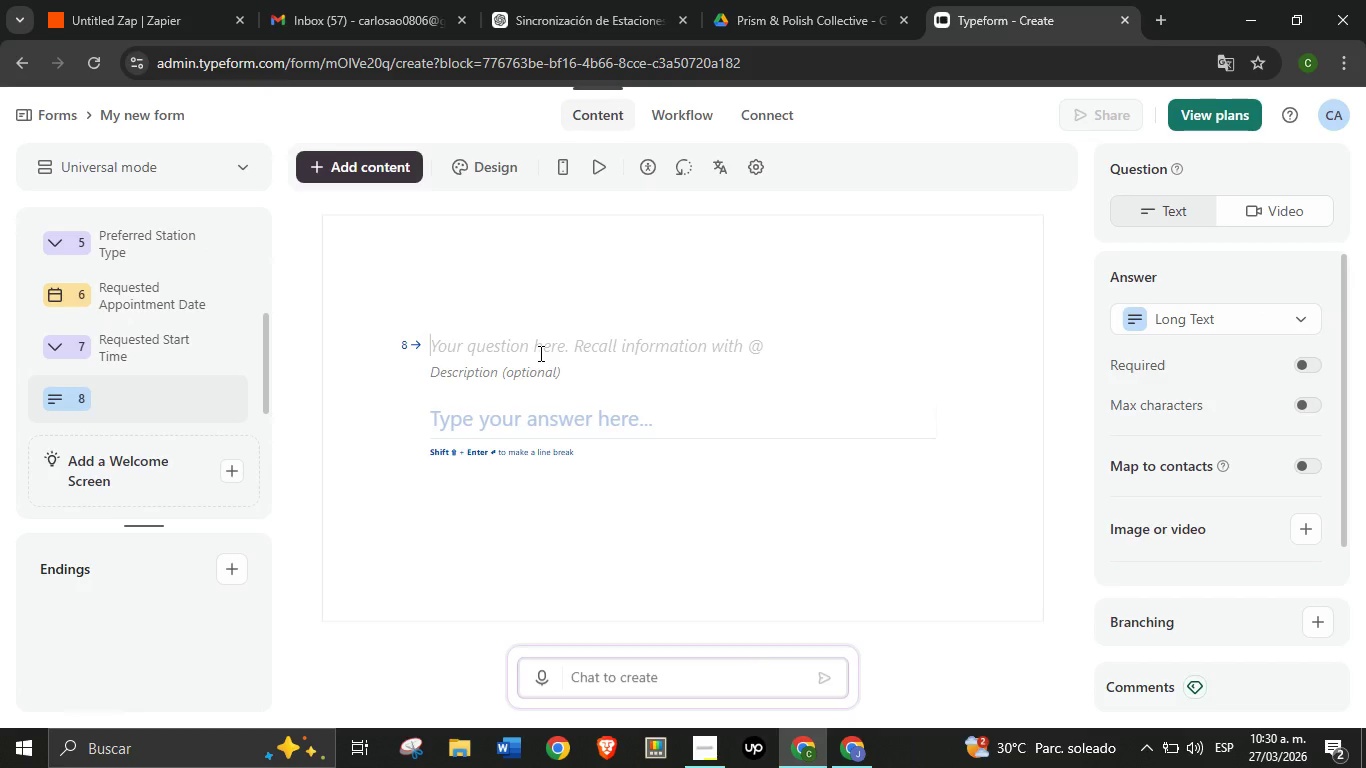 
type(Special Requirements)
 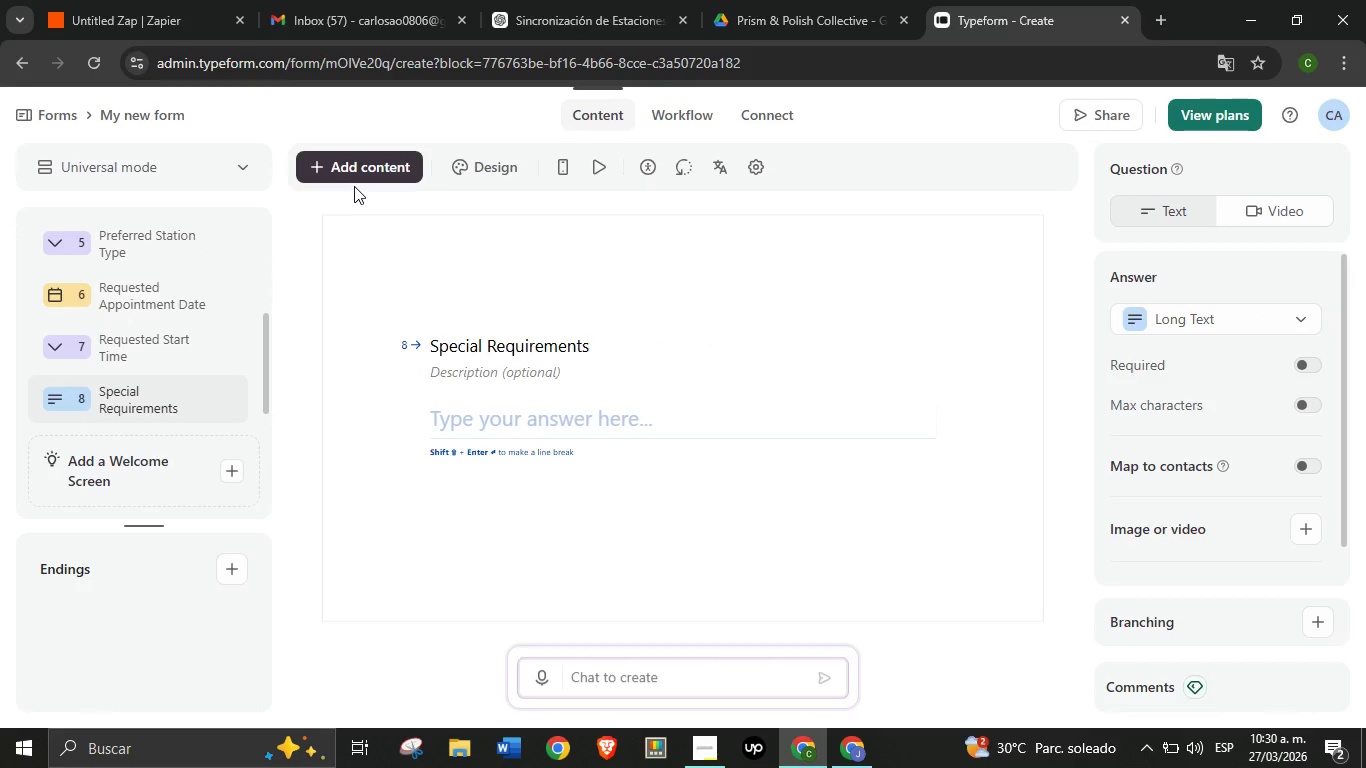 
left_click([352, 177])
 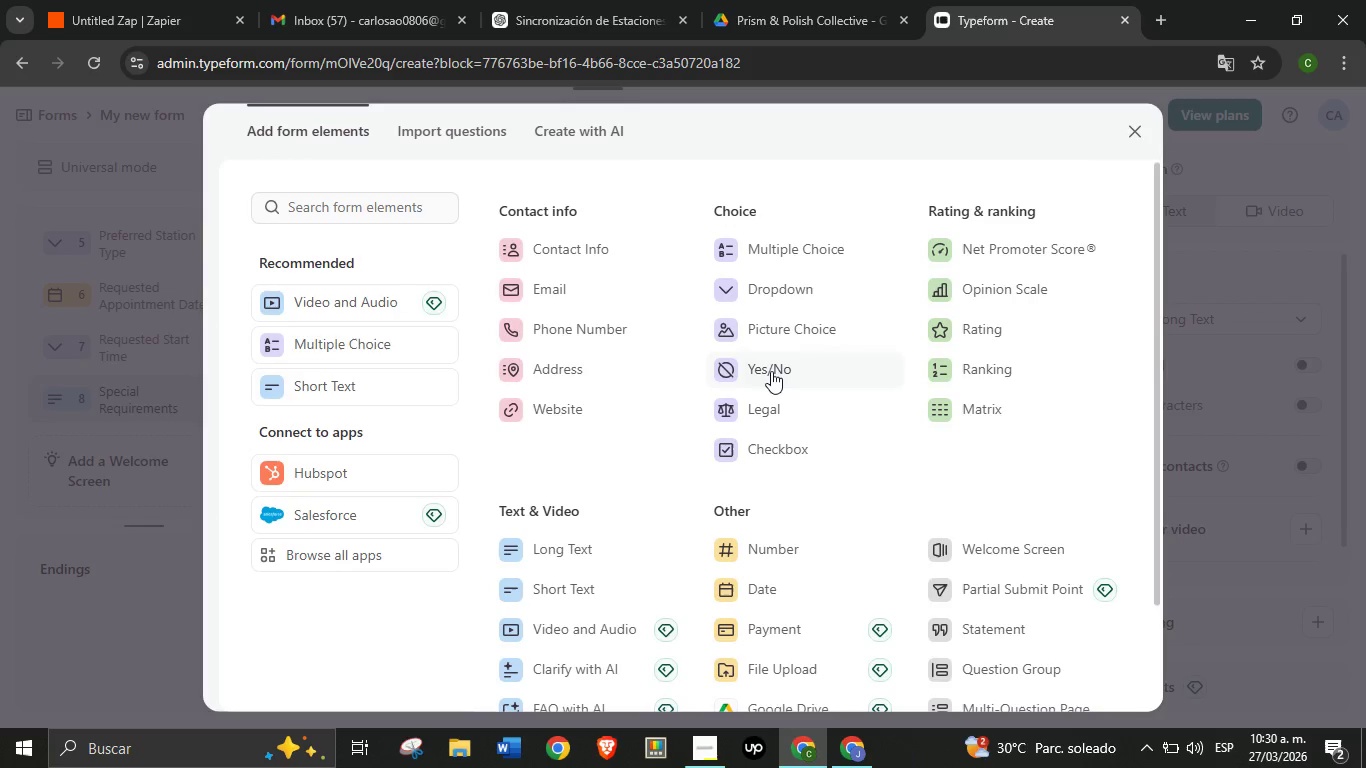 
wait(8.66)
 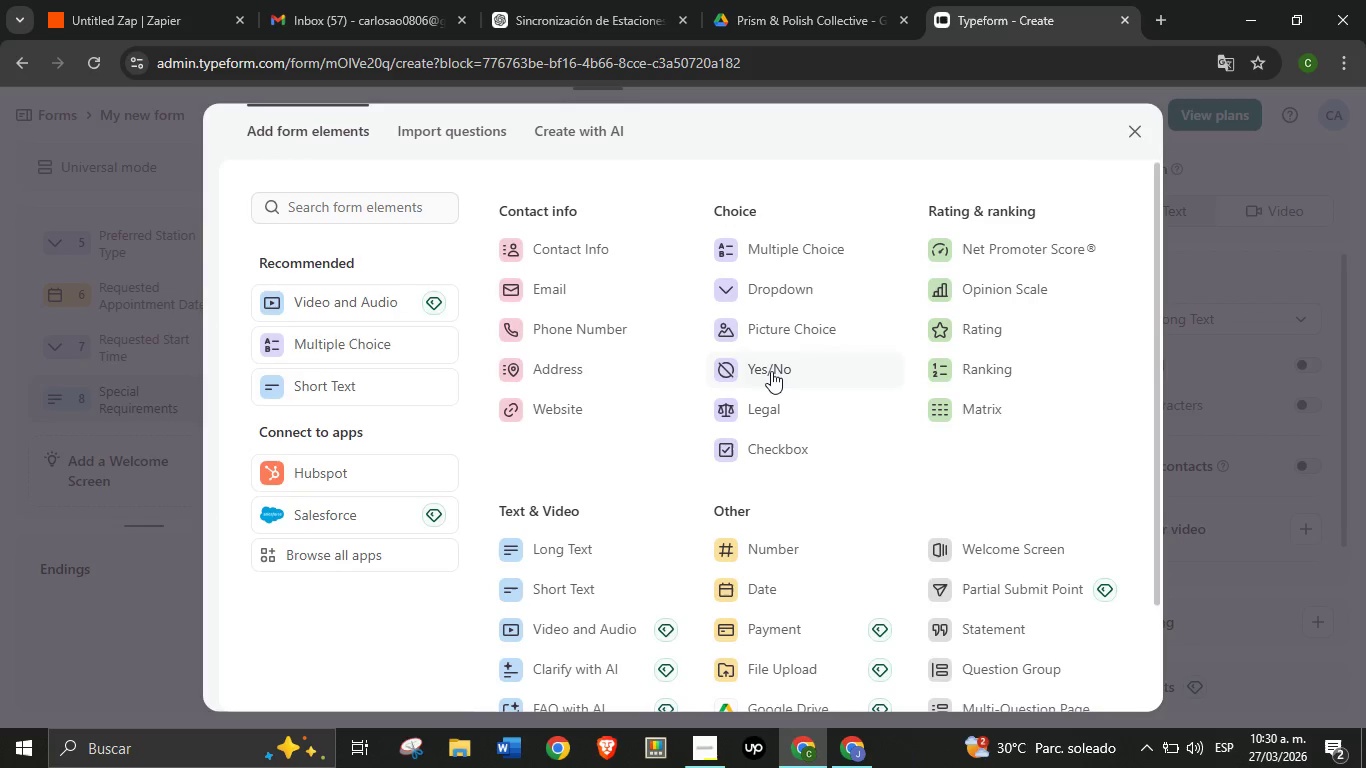 
left_click([766, 451])
 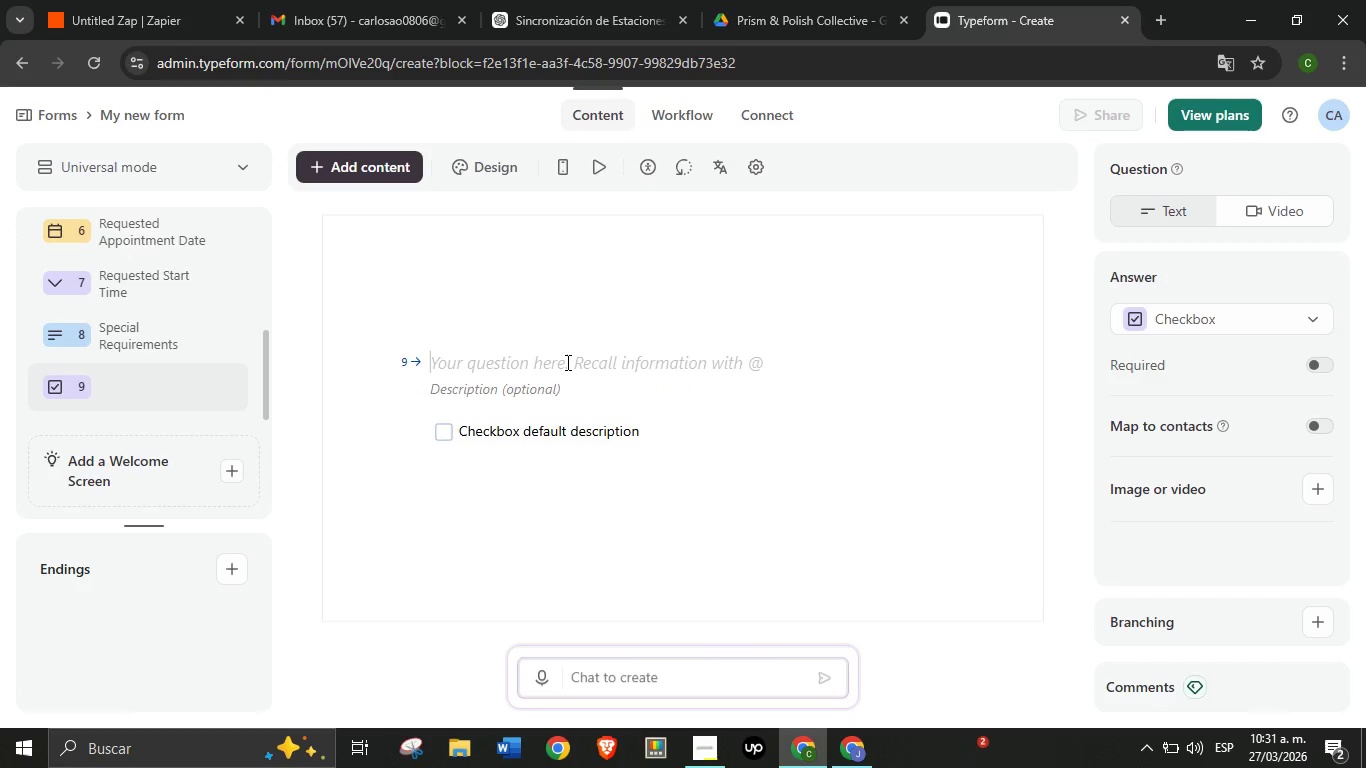 
wait(6.64)
 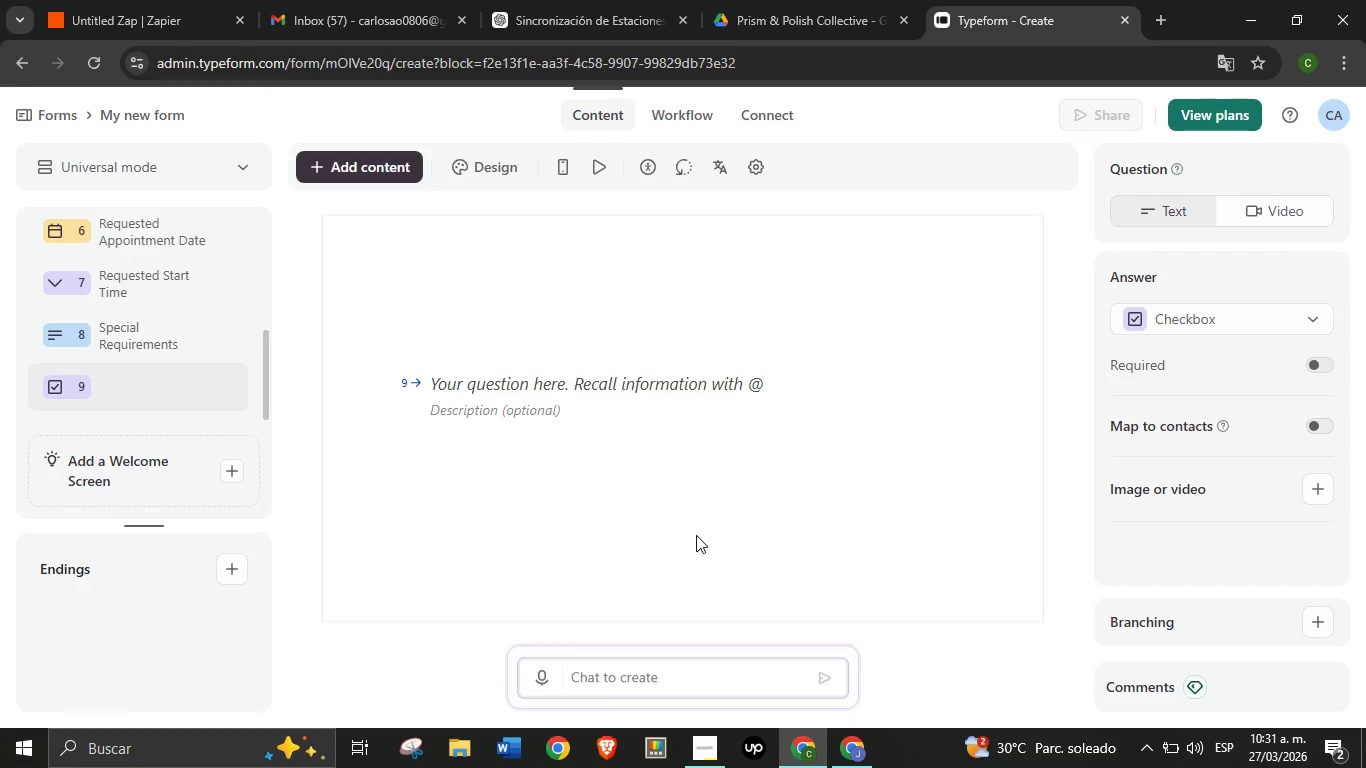 
type(Agreement Checkbox)
 